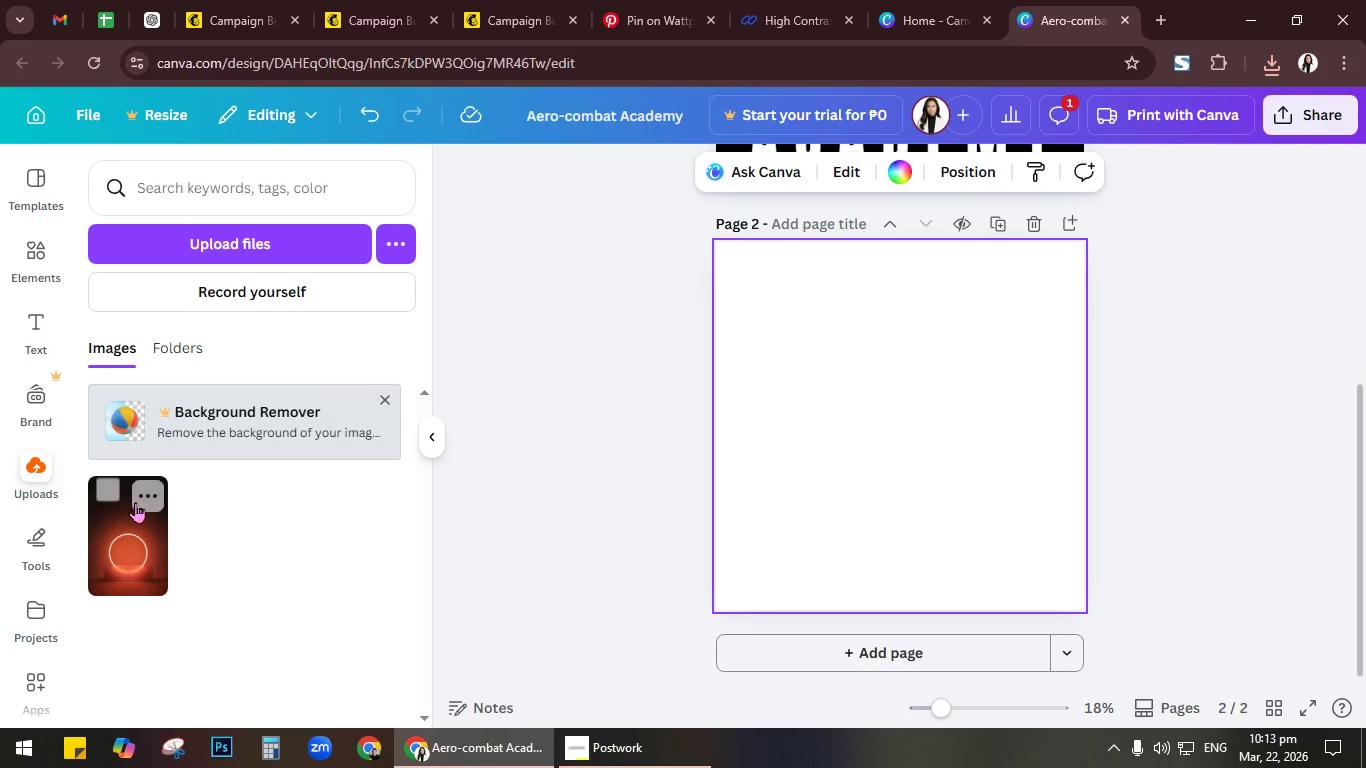 
left_click([141, 504])
 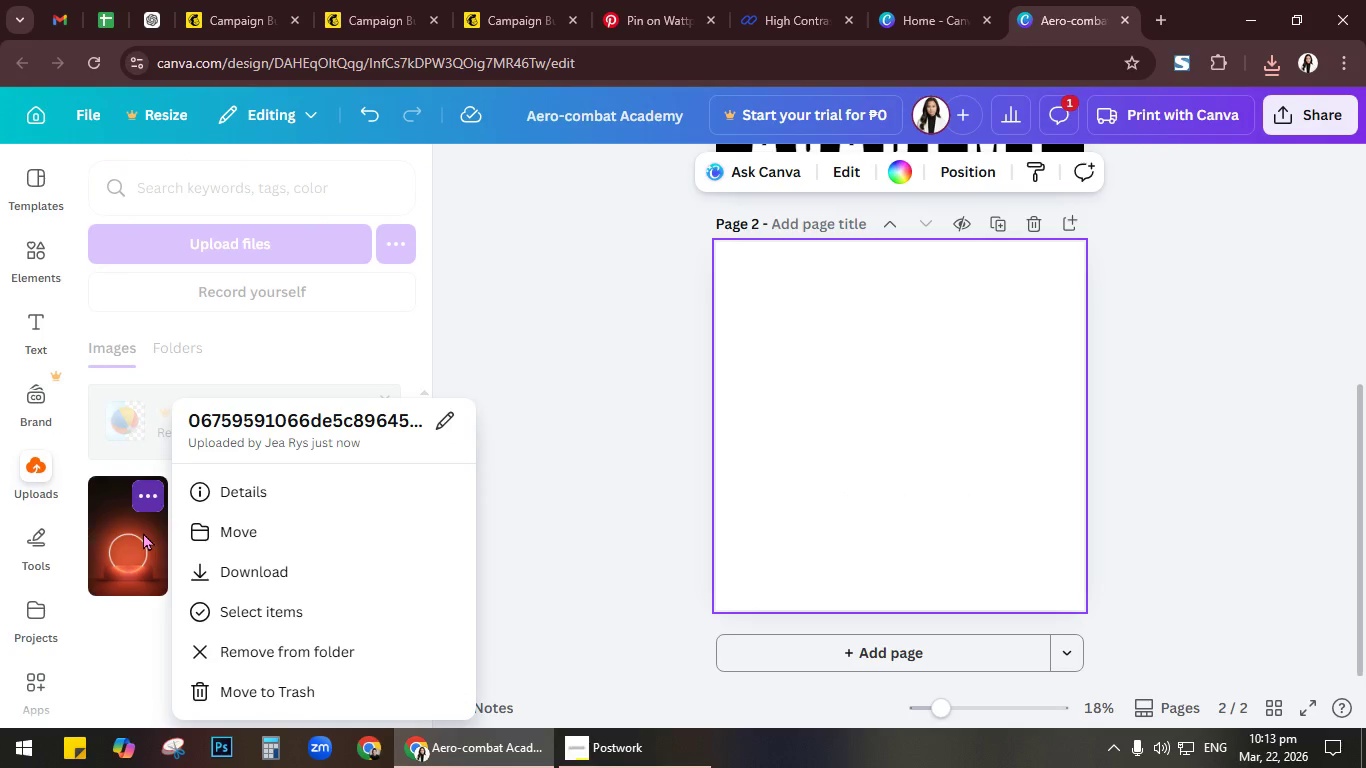 
left_click([137, 542])
 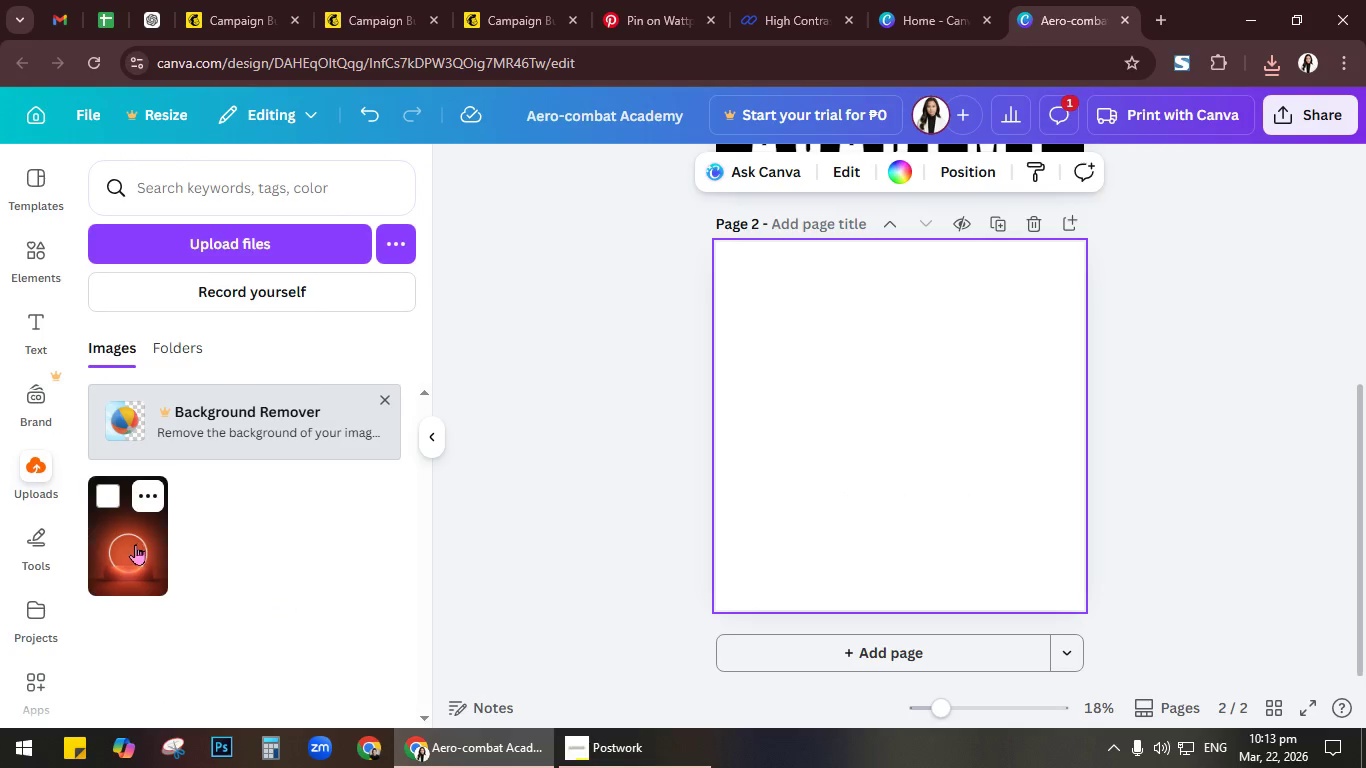 
left_click([133, 545])
 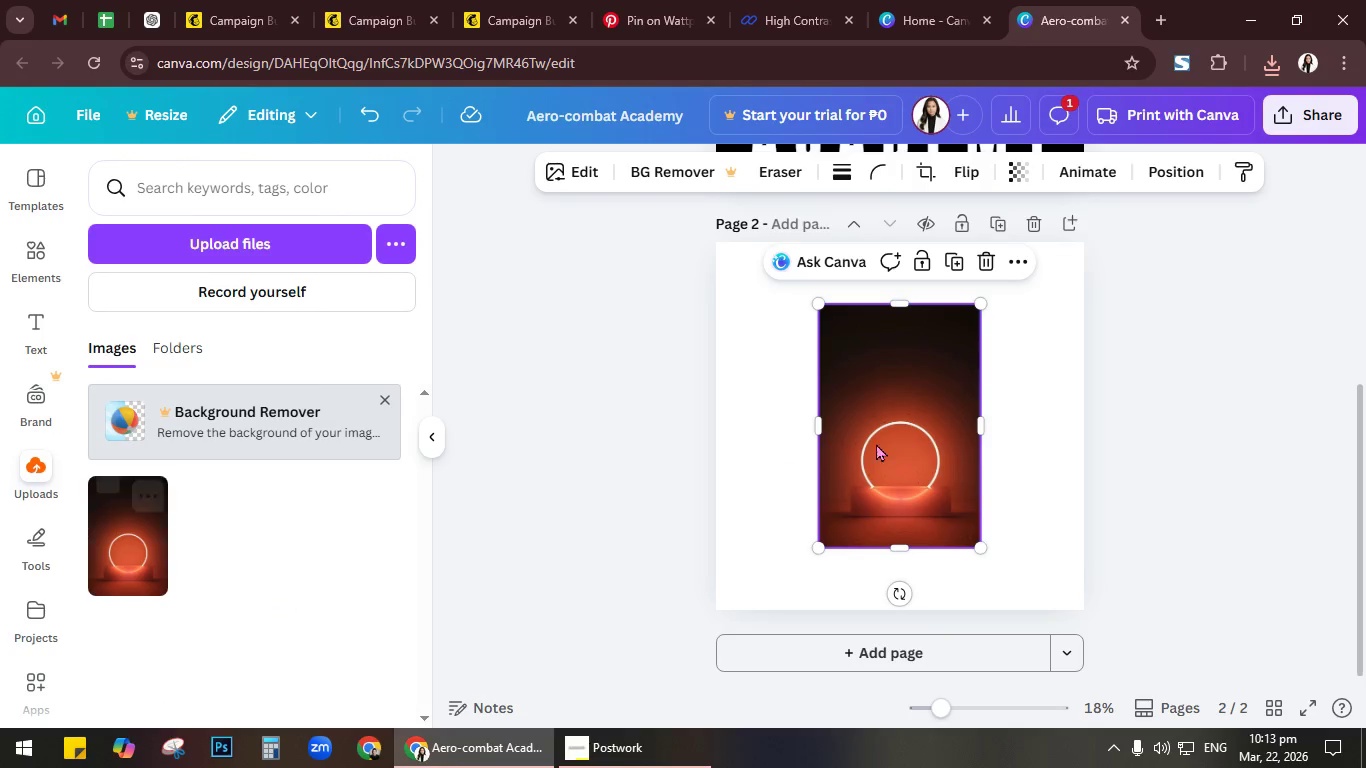 
left_click_drag(start_coordinate=[901, 438], to_coordinate=[788, 341])
 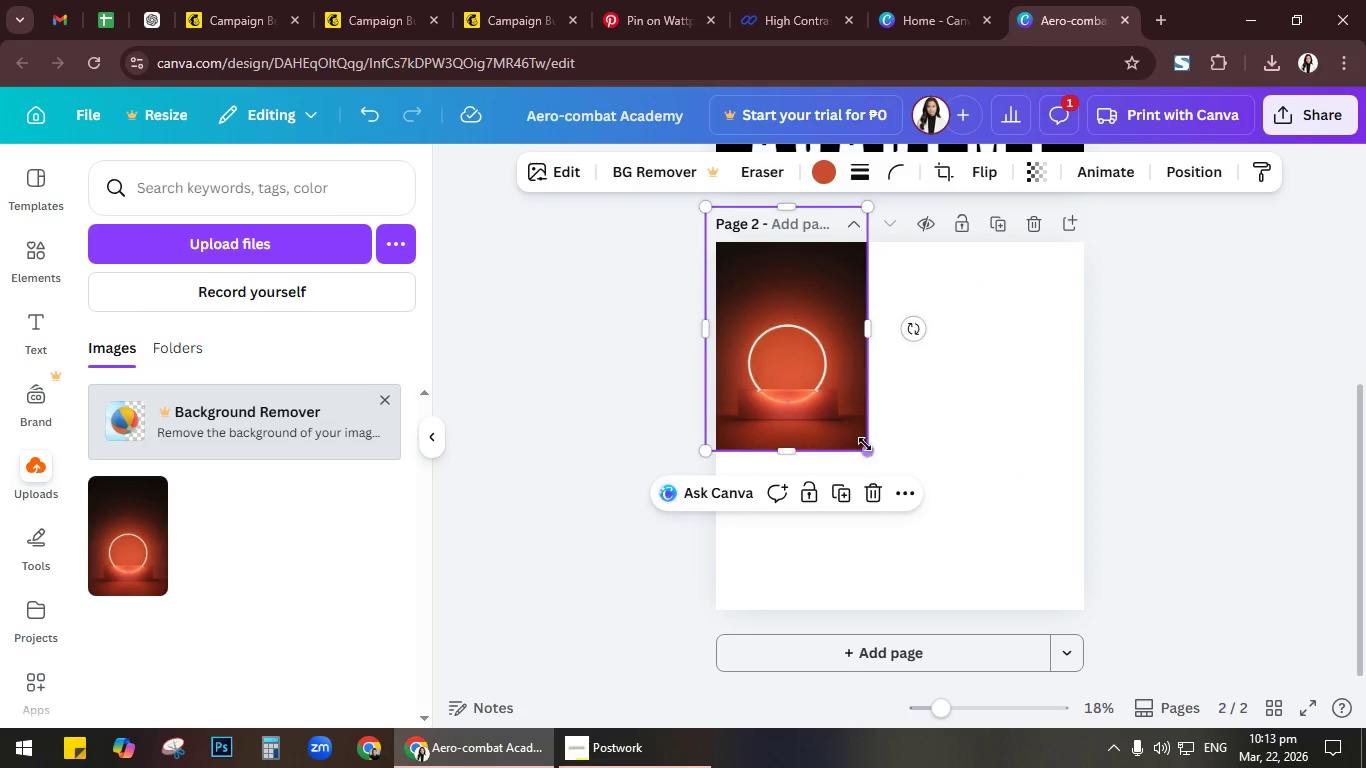 
left_click_drag(start_coordinate=[865, 444], to_coordinate=[1327, 628])
 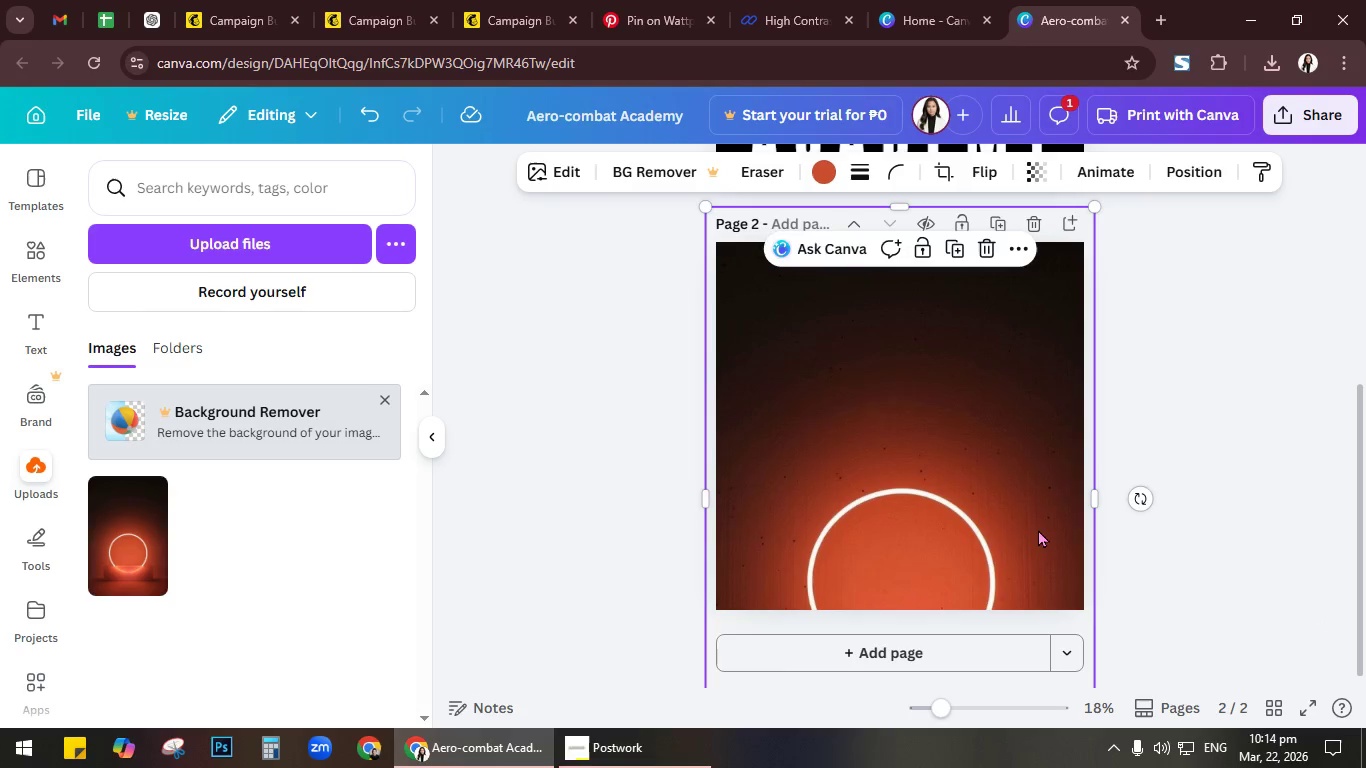 
left_click_drag(start_coordinate=[1037, 529], to_coordinate=[1035, 388])
 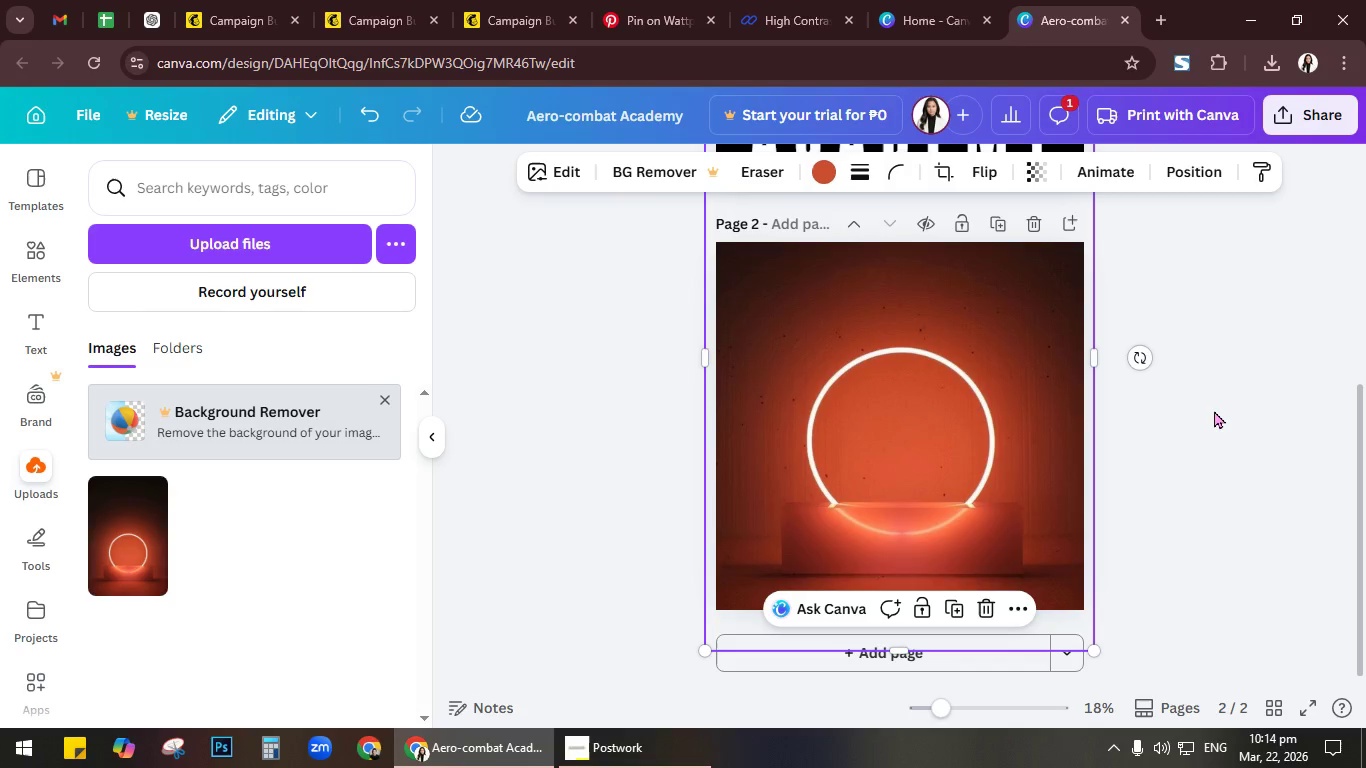 
left_click([1213, 410])
 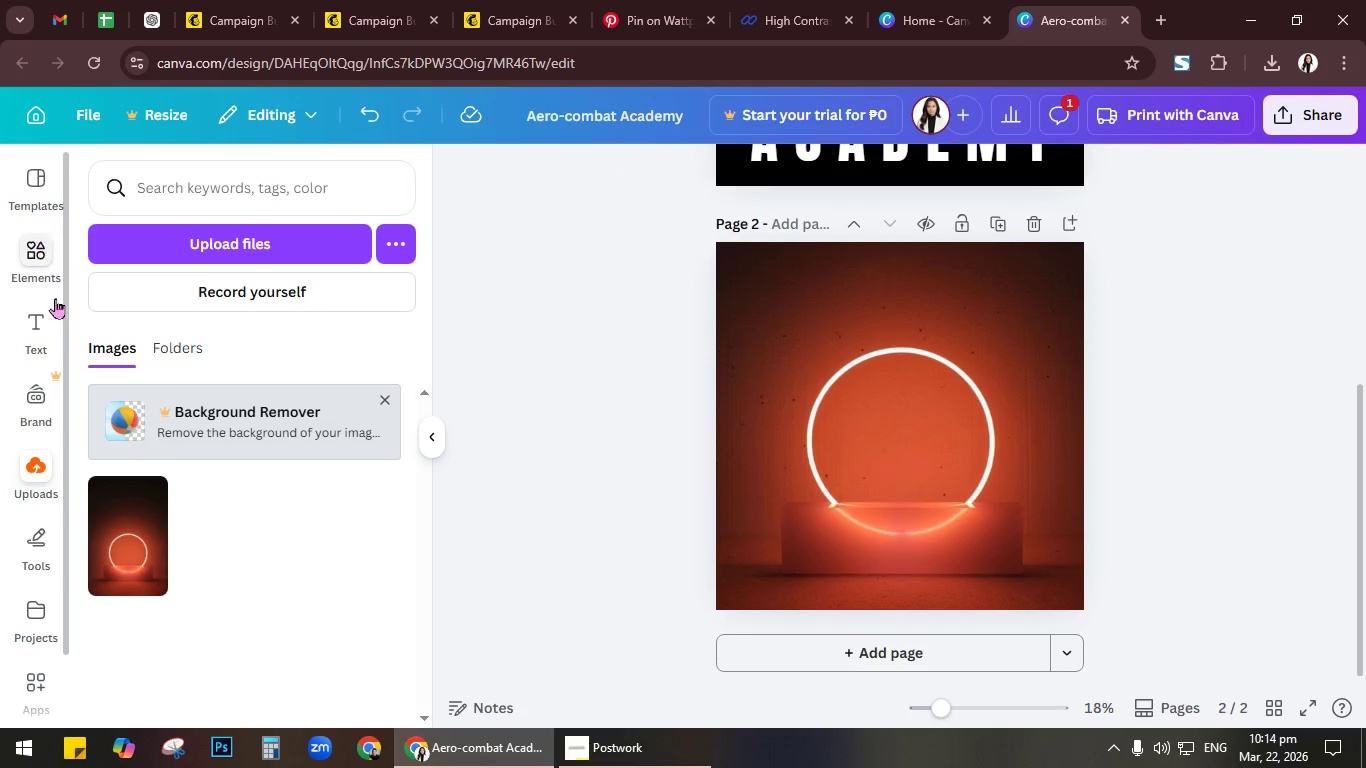 
left_click([30, 317])
 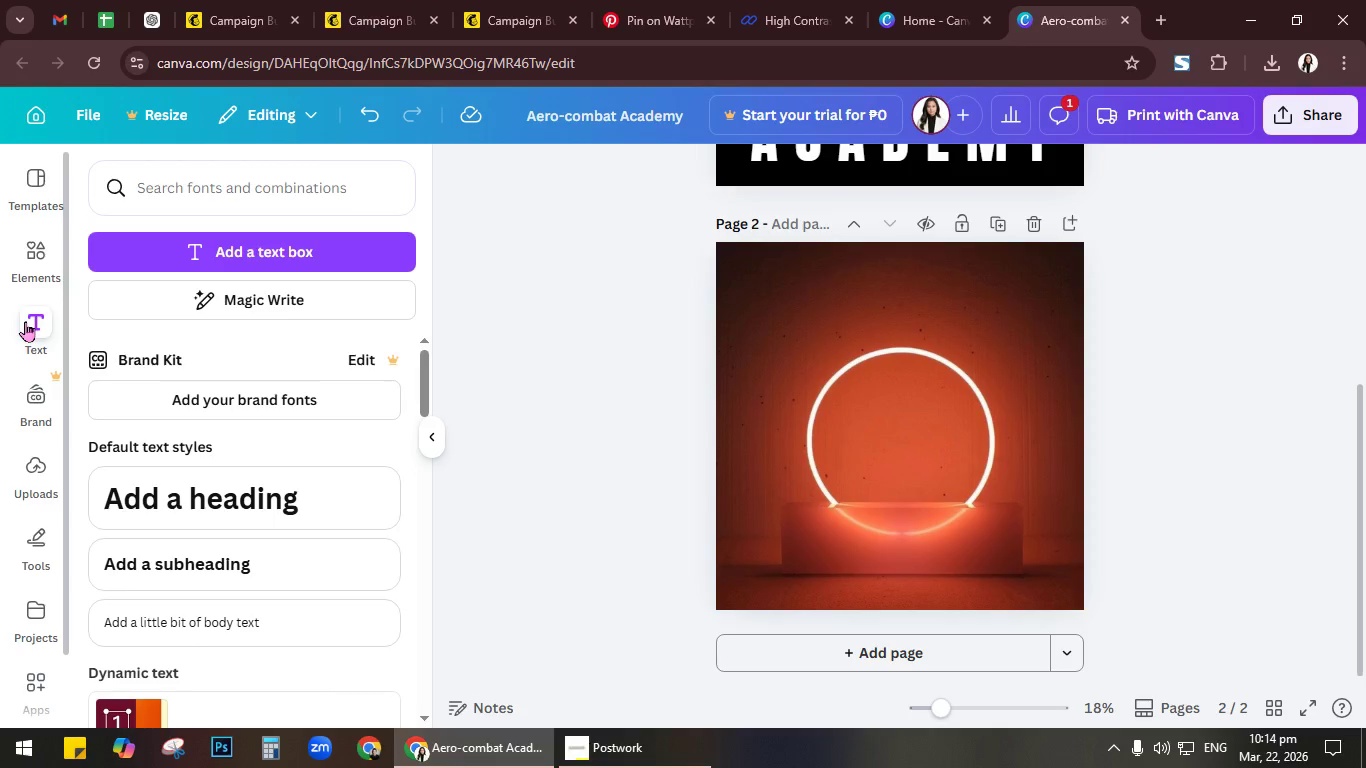 
wait(17.05)
 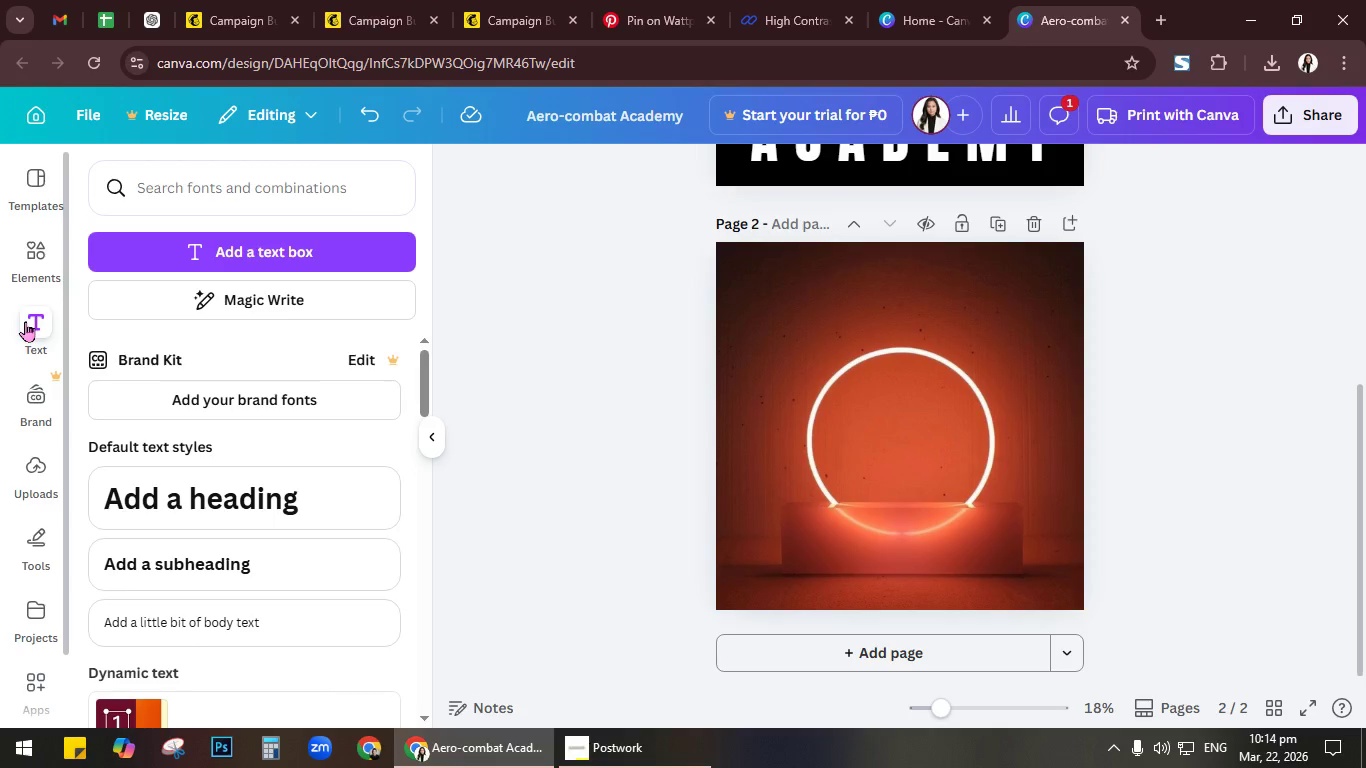 
left_click([242, 556])
 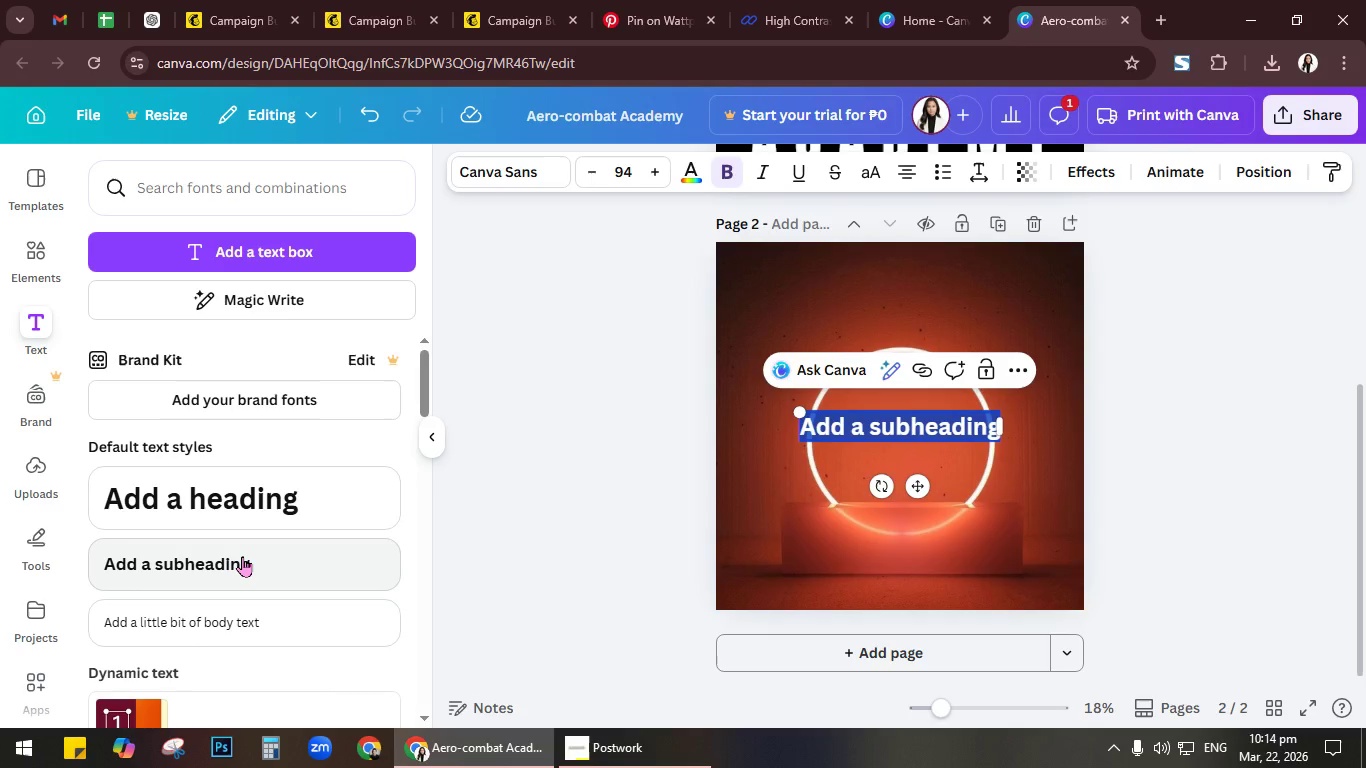 
type(20% OFFF)
key(Backspace)
type( )
 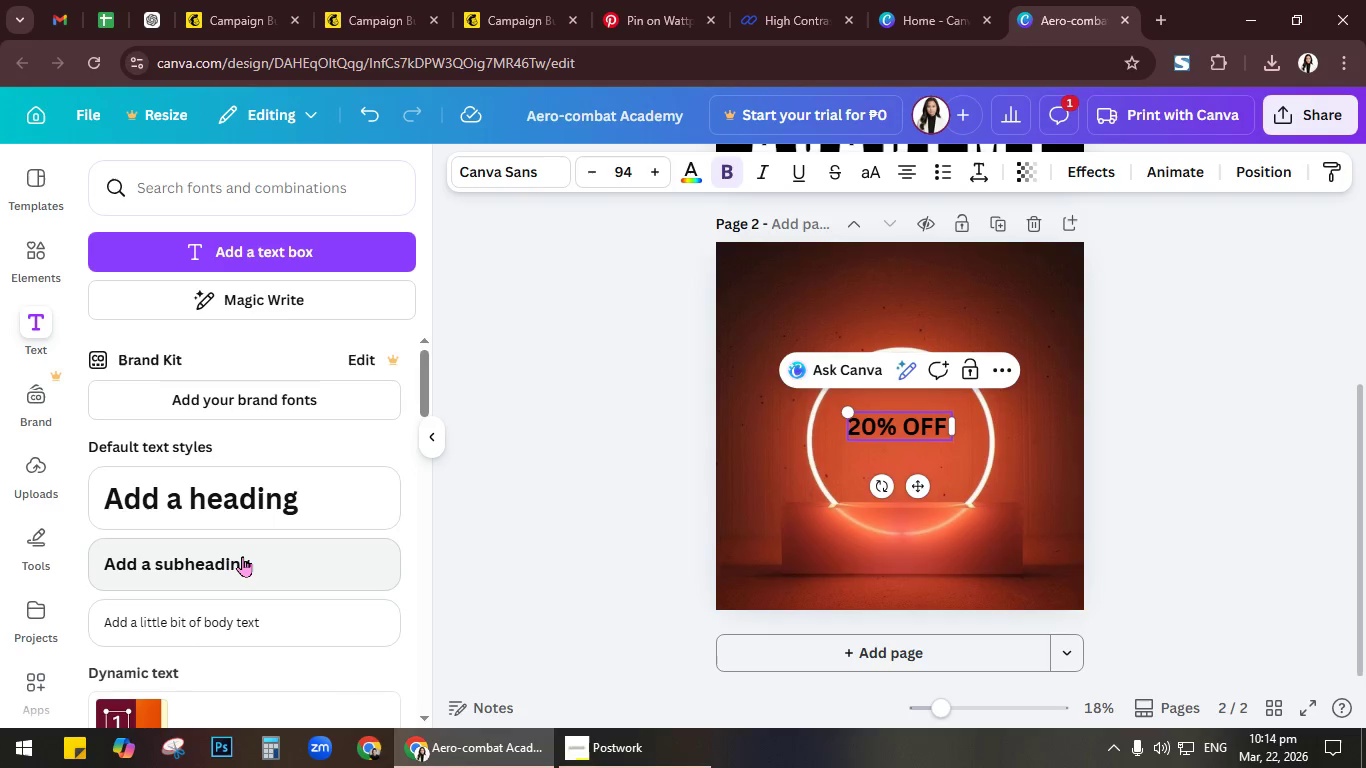 
wait(6.28)
 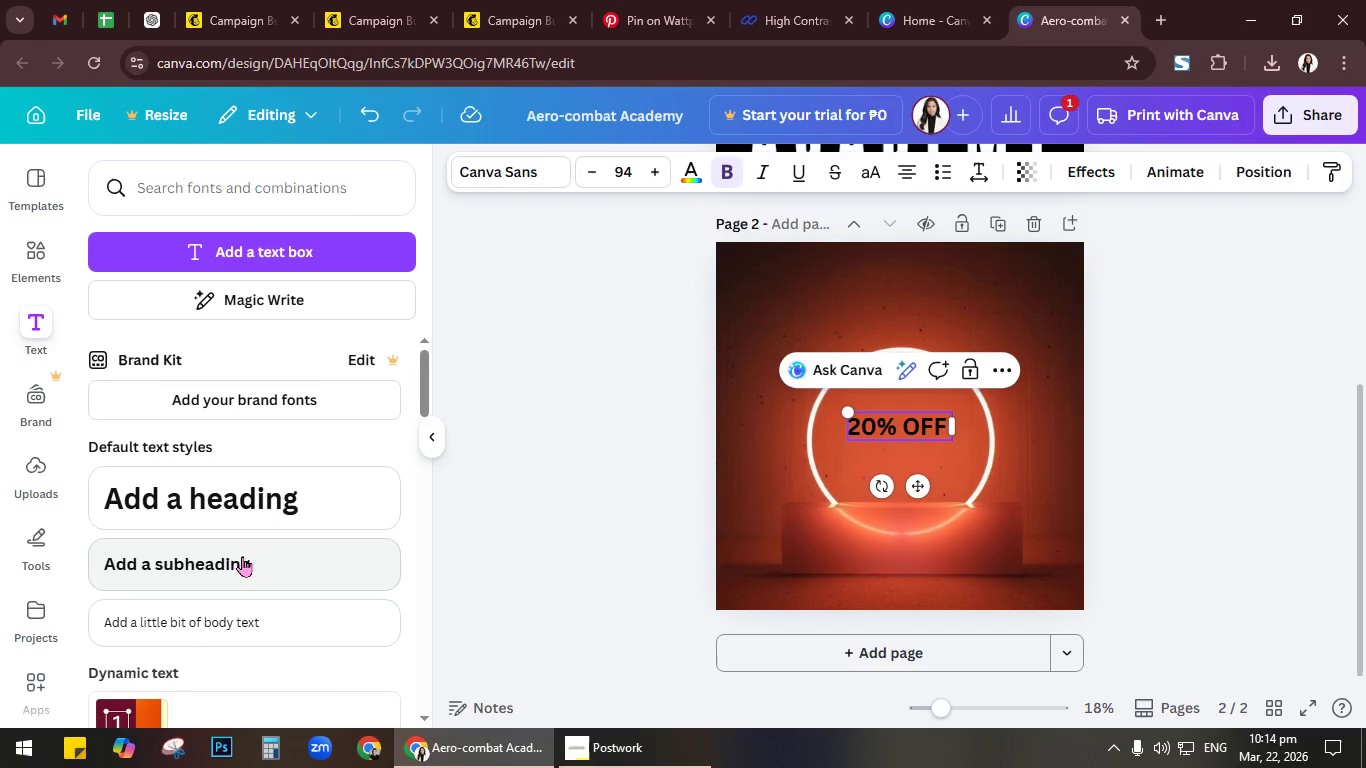 
type(for you first month)
 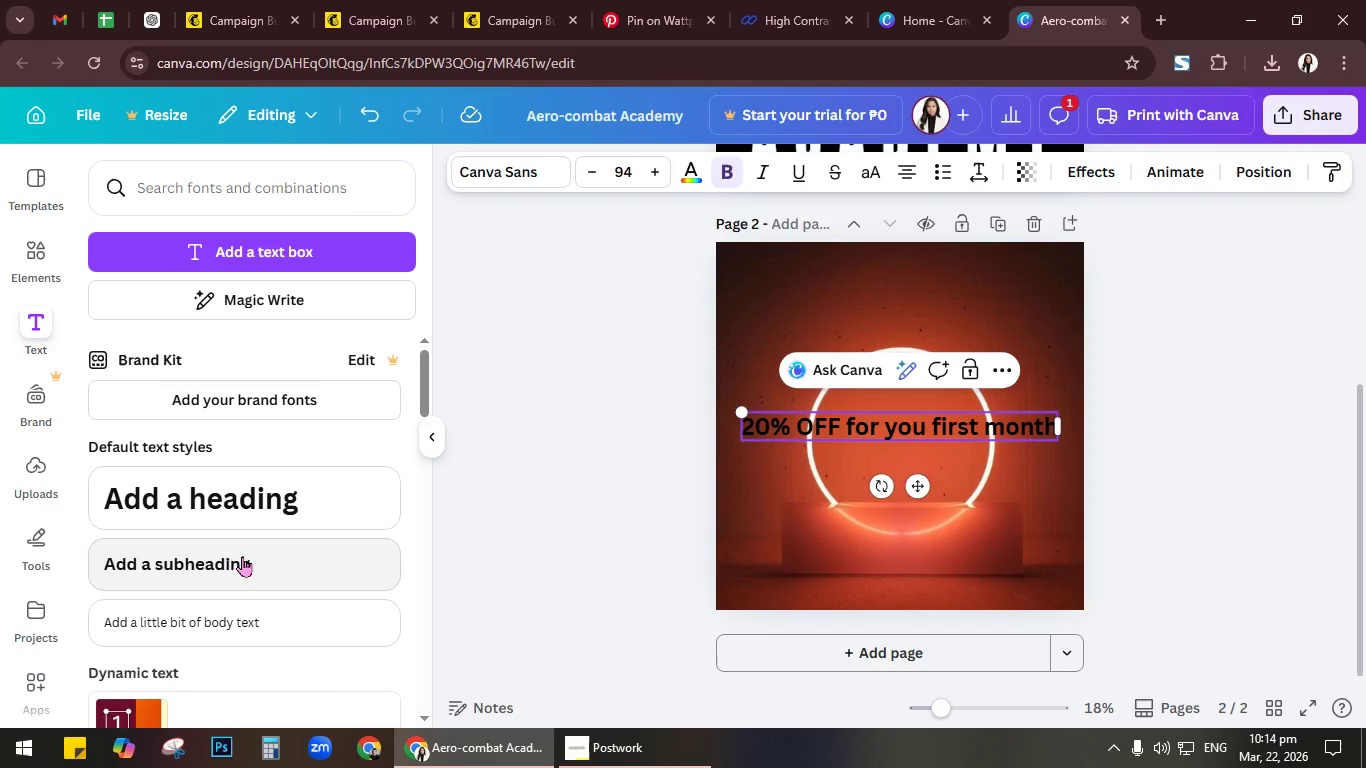 
key(Control+ControlLeft)
 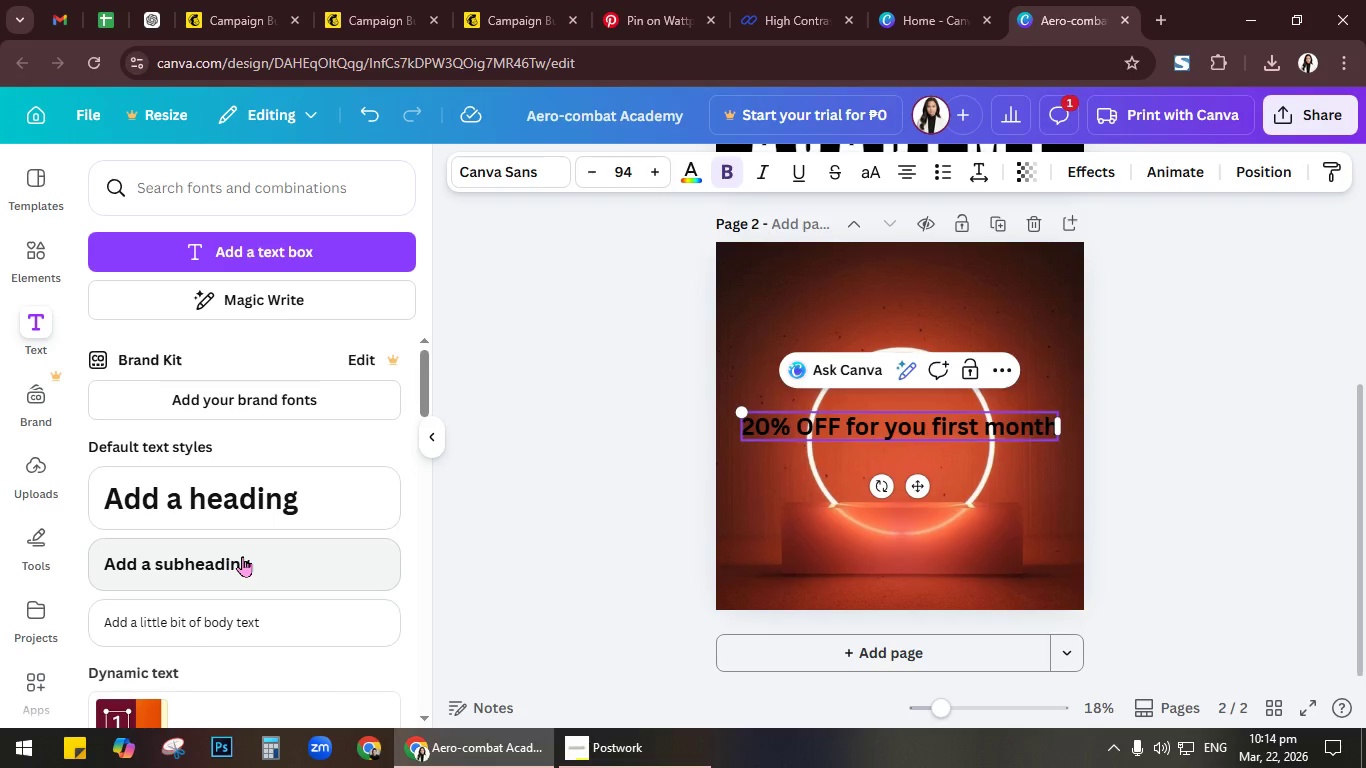 
key(Control+A)
 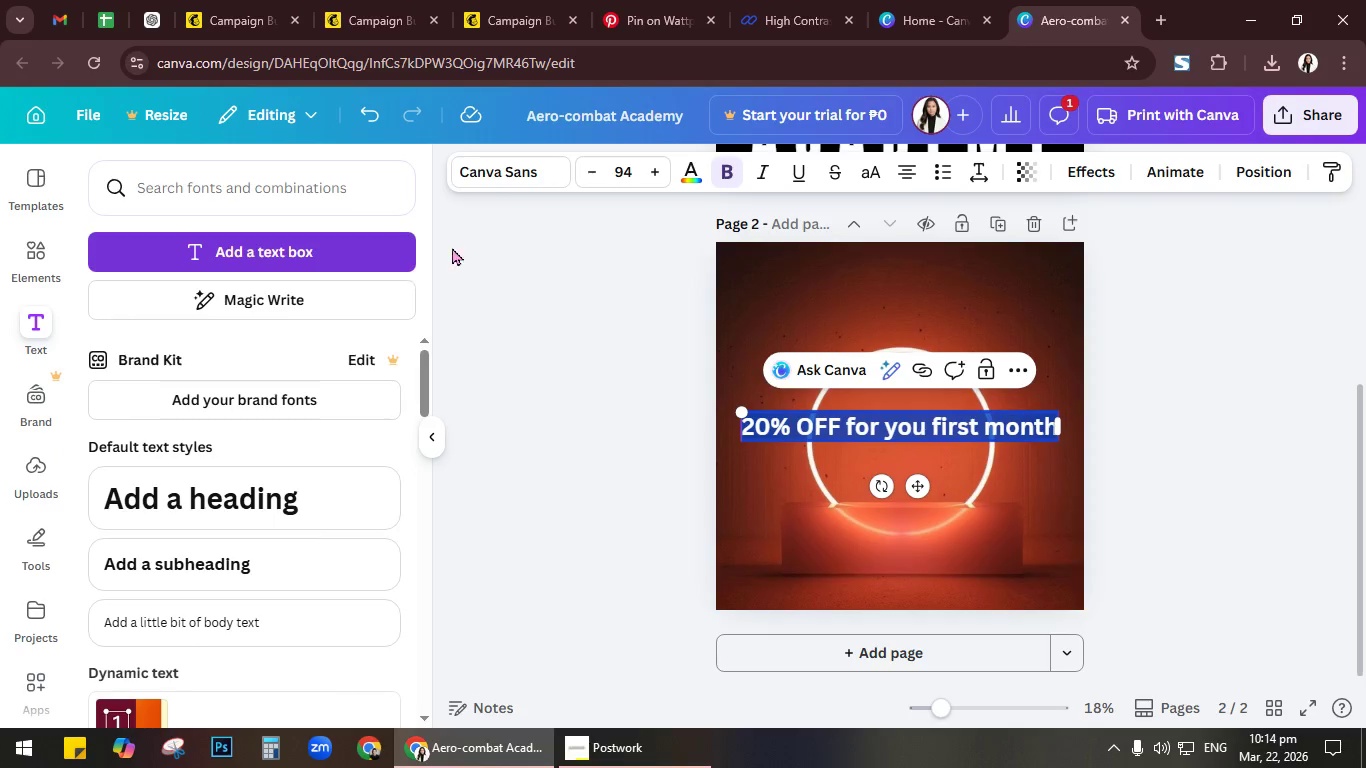 
left_click([493, 170])
 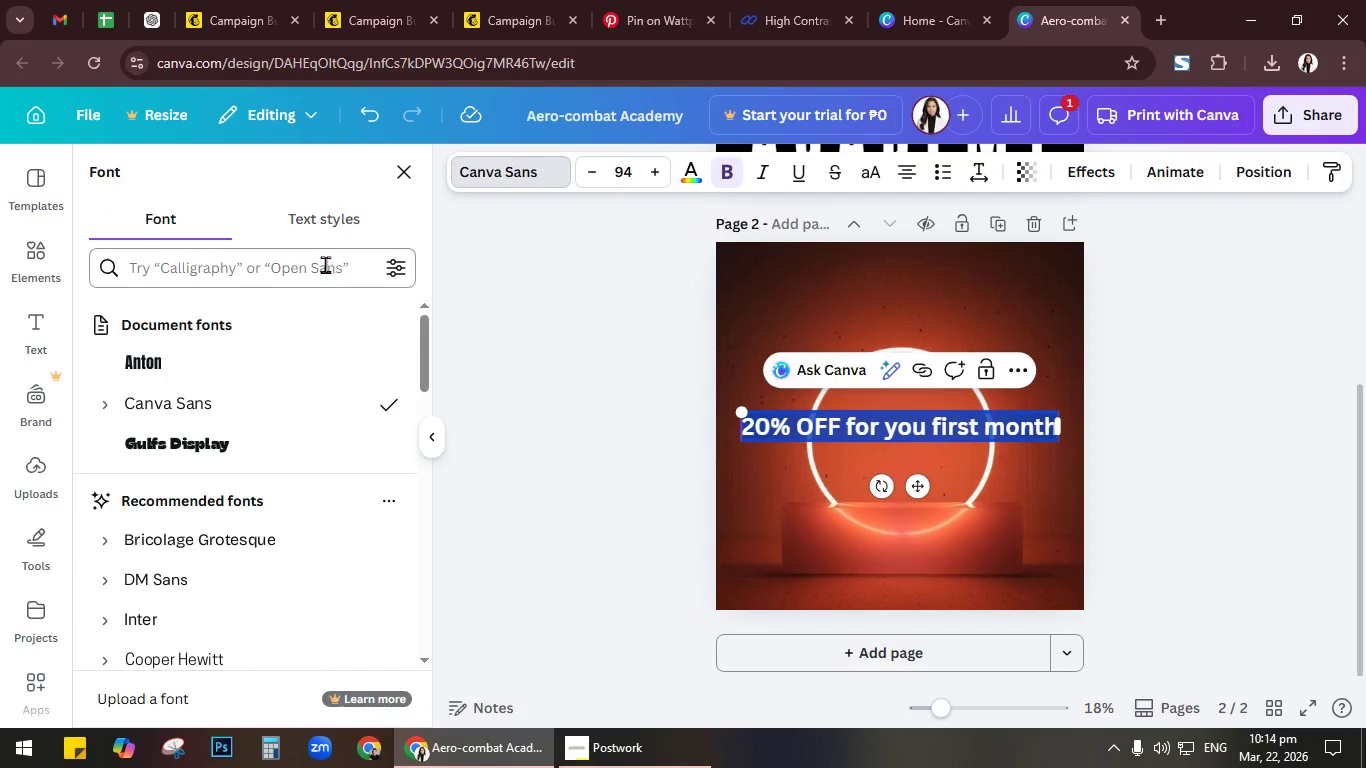 
left_click([326, 266])
 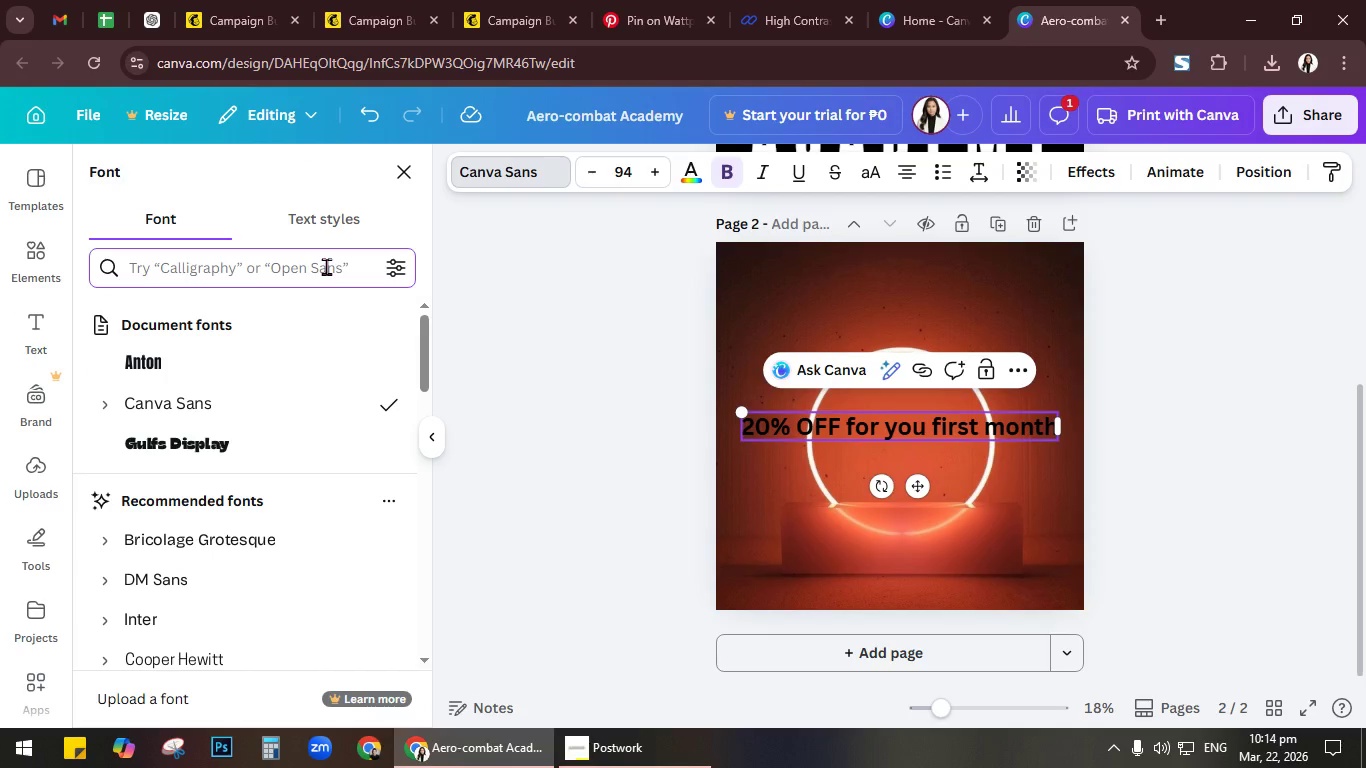 
type(ge)
 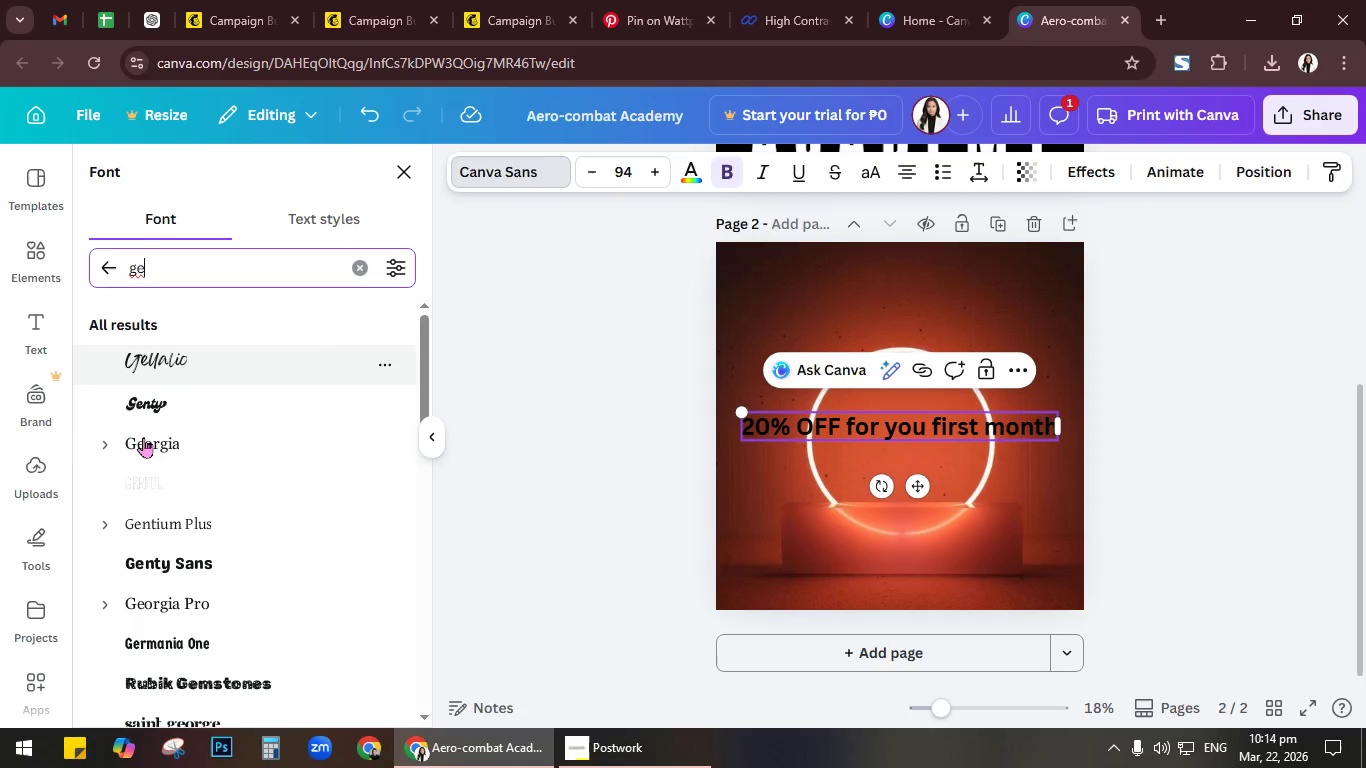 
left_click([117, 442])
 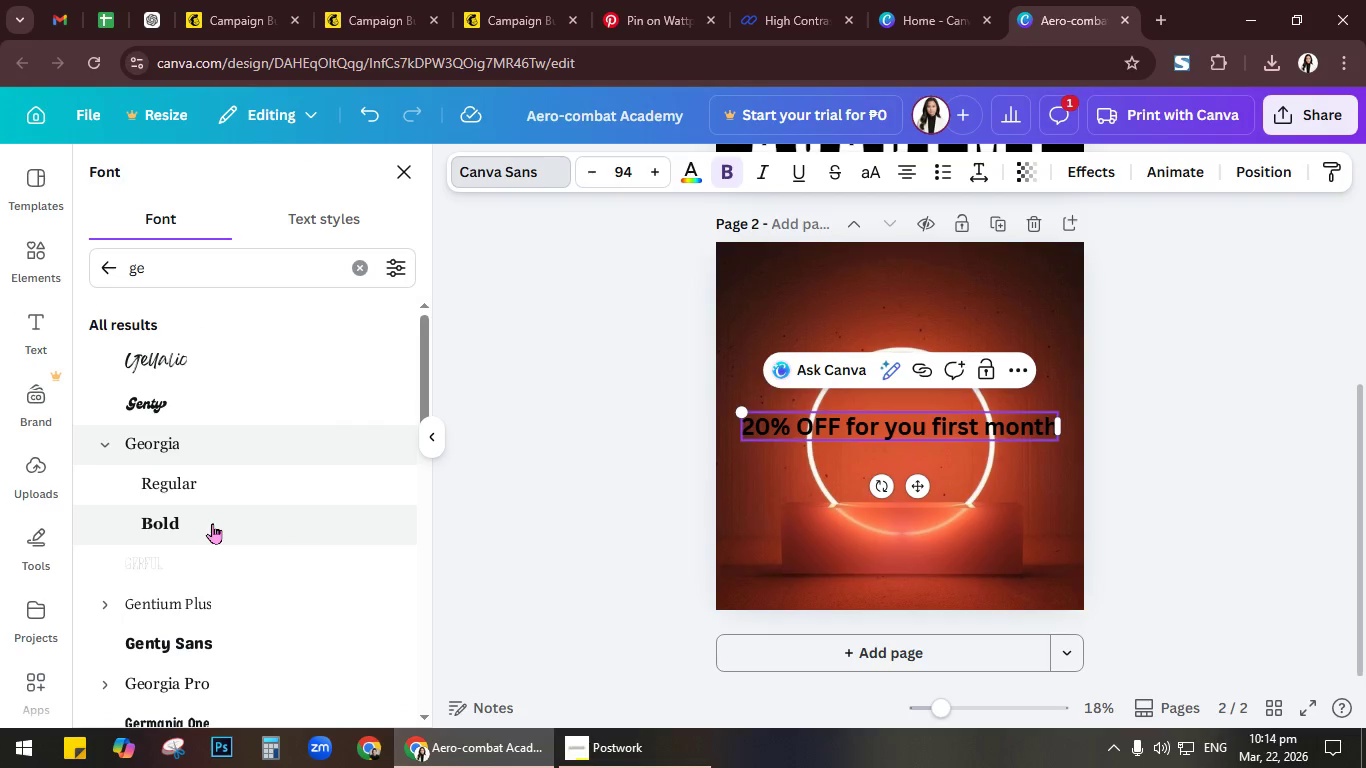 
left_click([212, 523])
 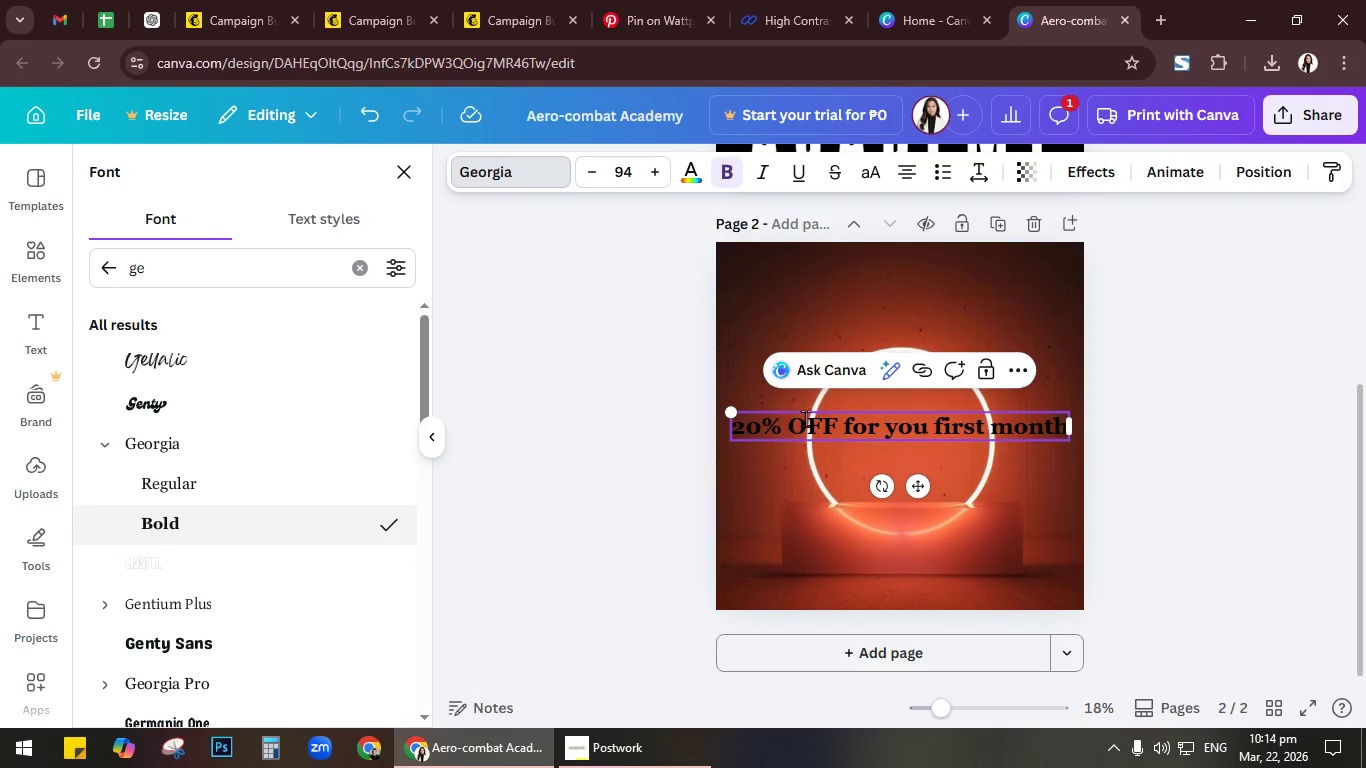 
left_click([845, 423])
 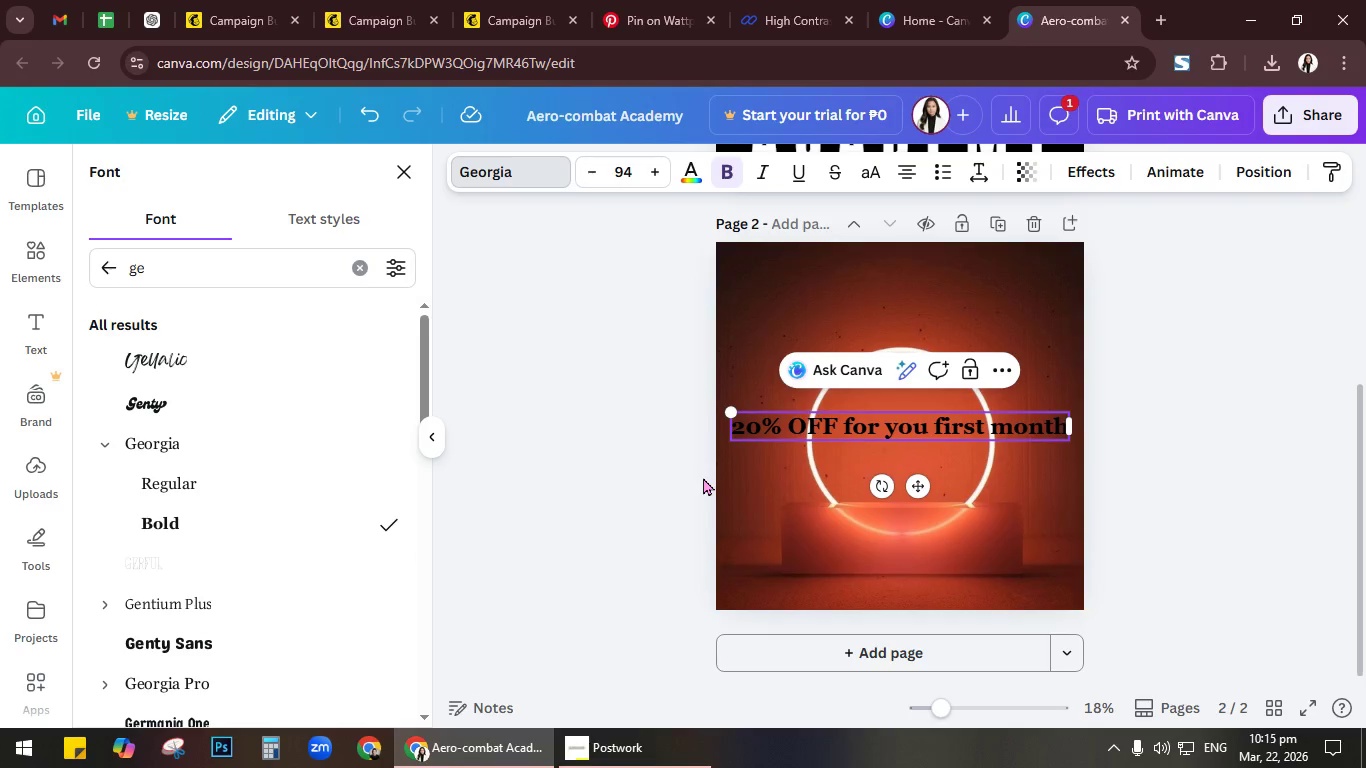 
key(Backspace)
 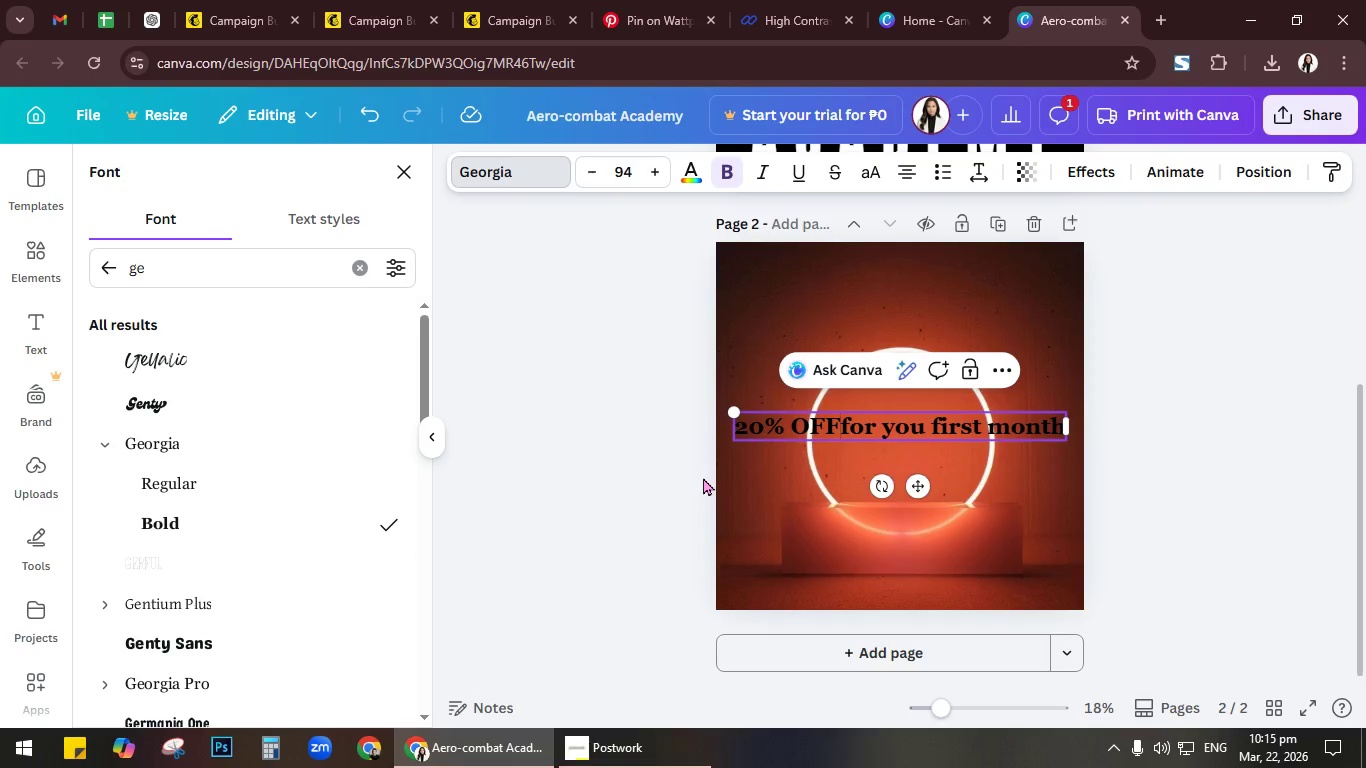 
key(Enter)
 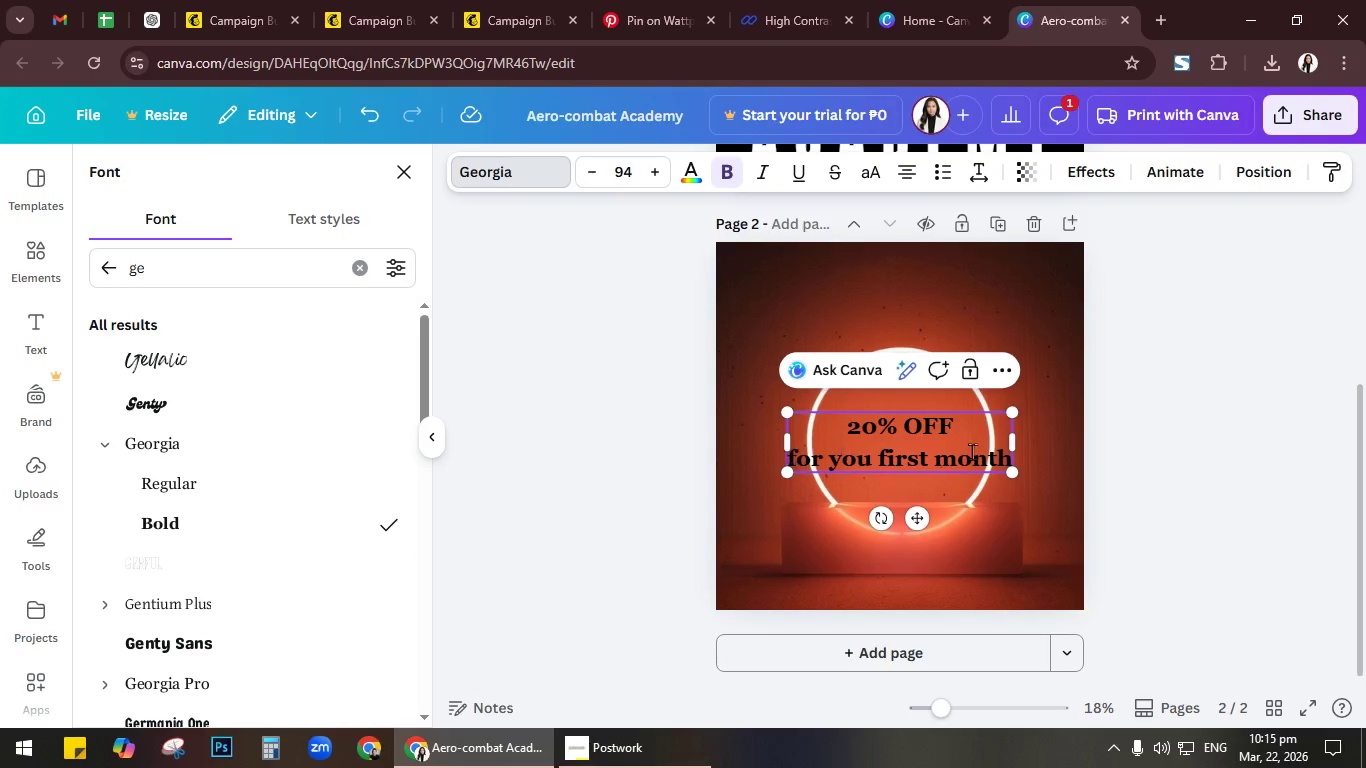 
left_click([1161, 464])
 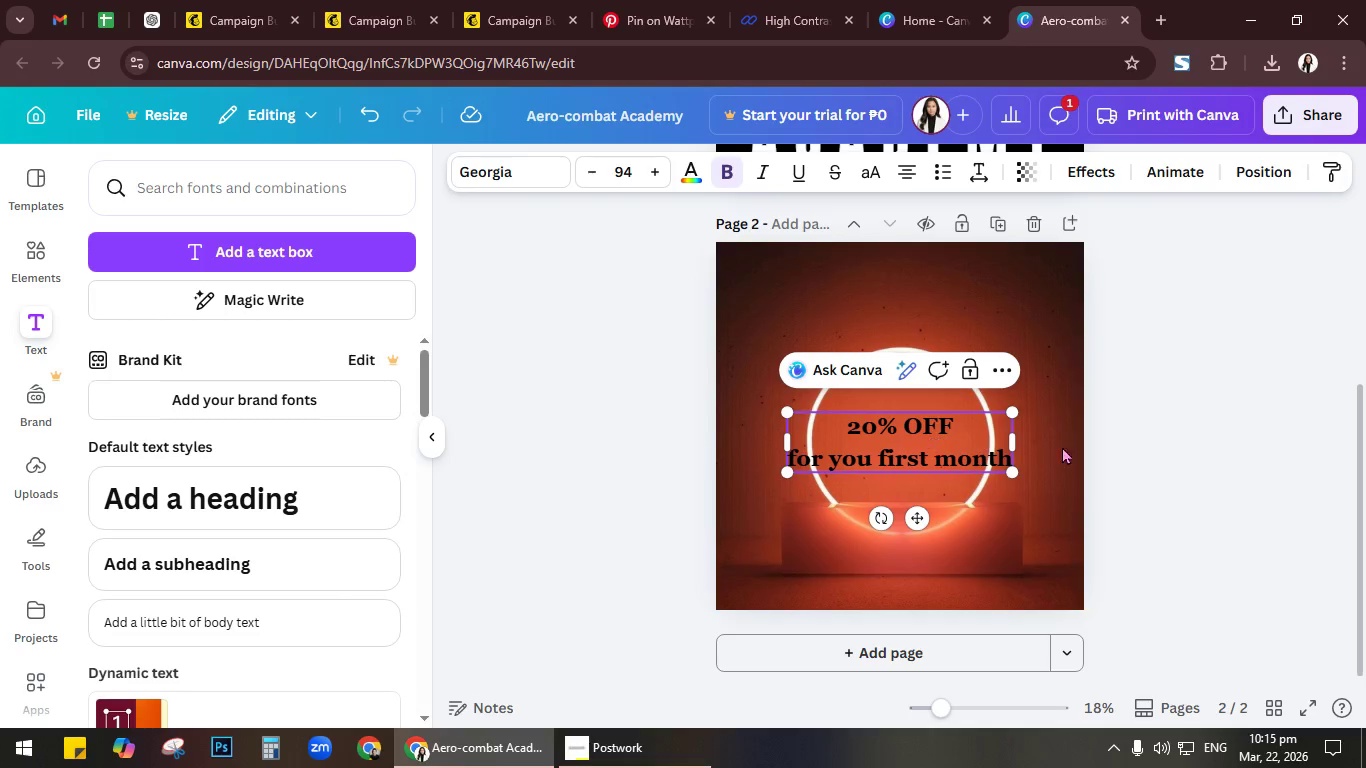 
left_click([1158, 433])
 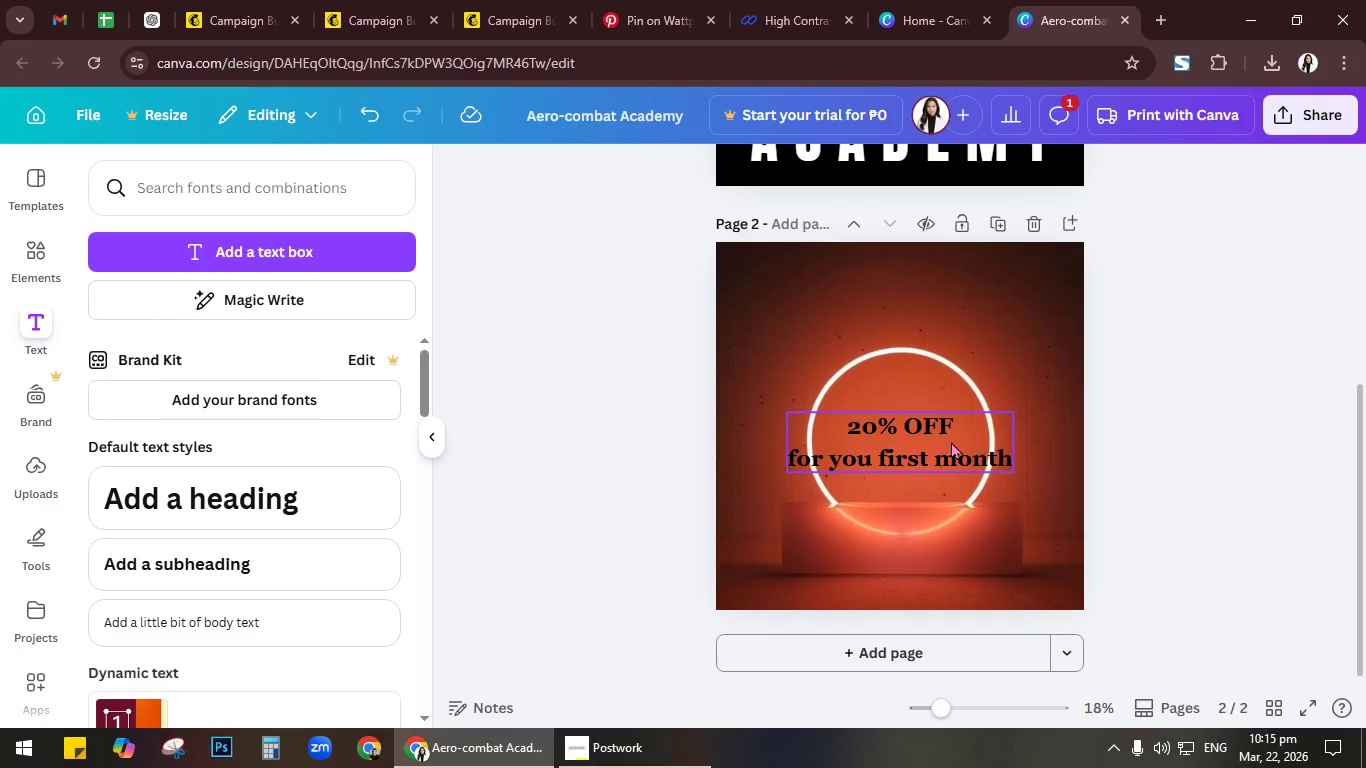 
left_click_drag(start_coordinate=[943, 441], to_coordinate=[940, 334])
 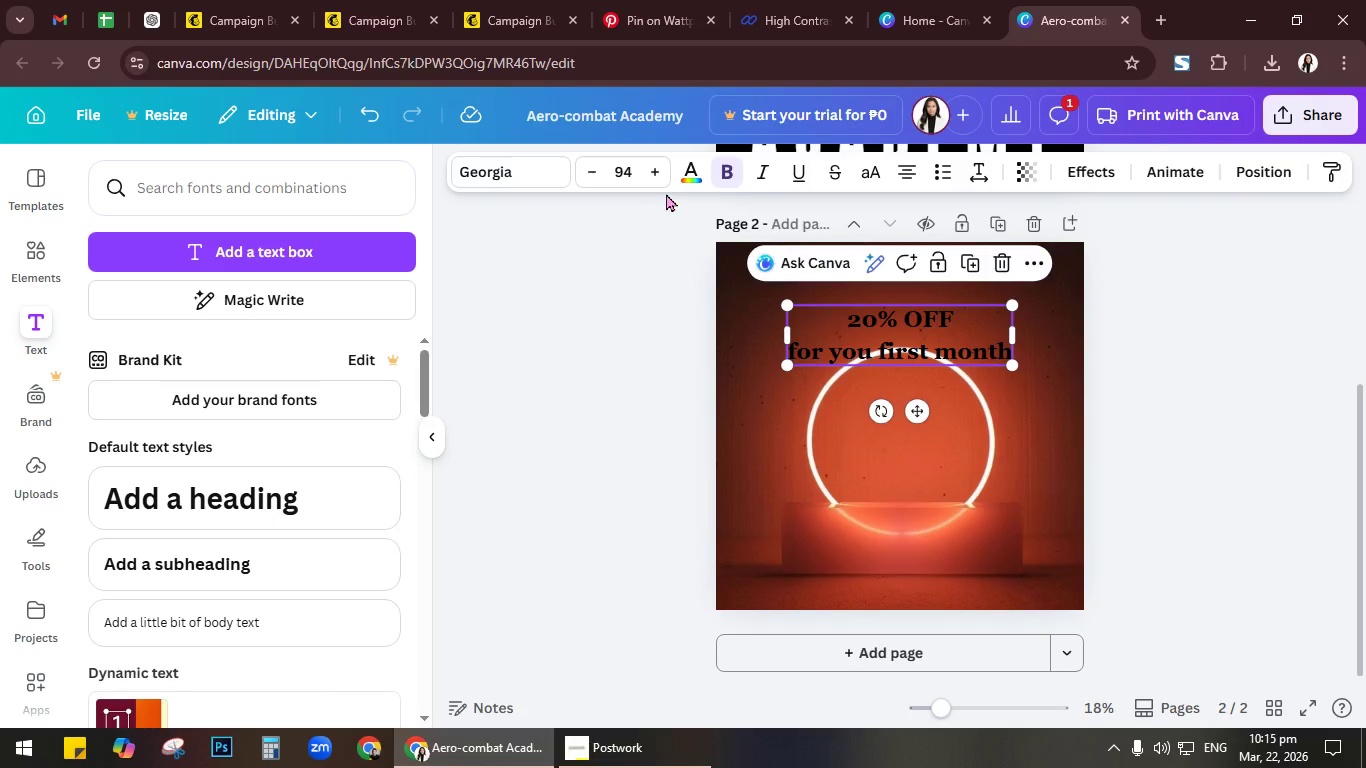 
left_click([686, 176])
 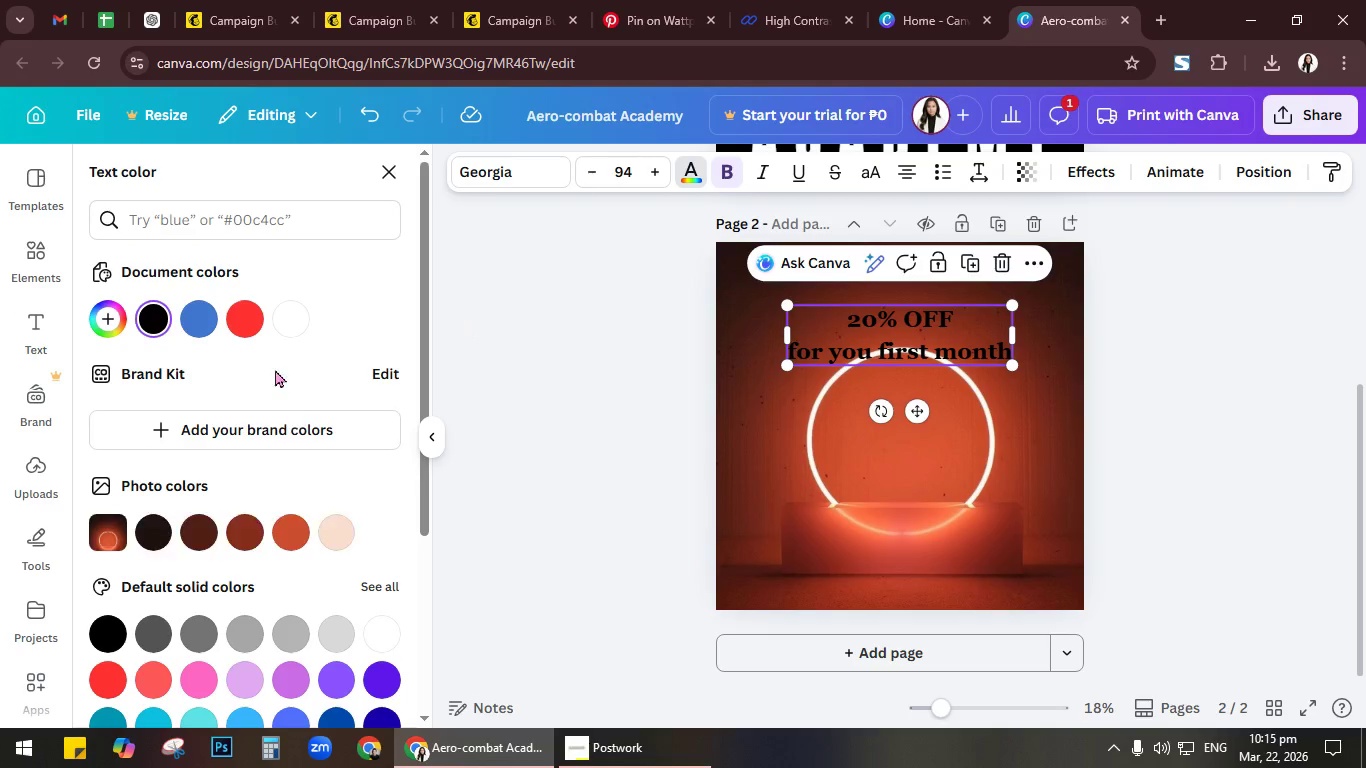 
left_click([248, 325])
 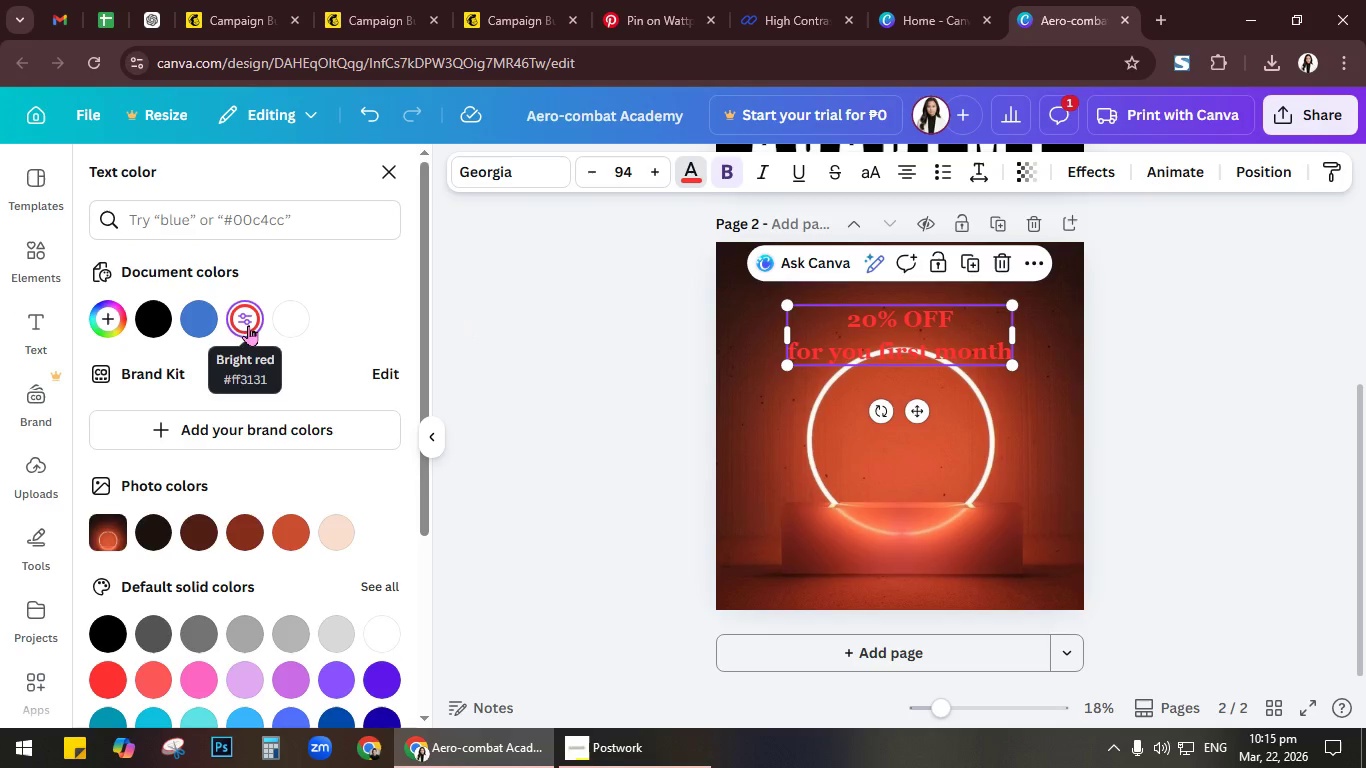 
left_click([248, 325])
 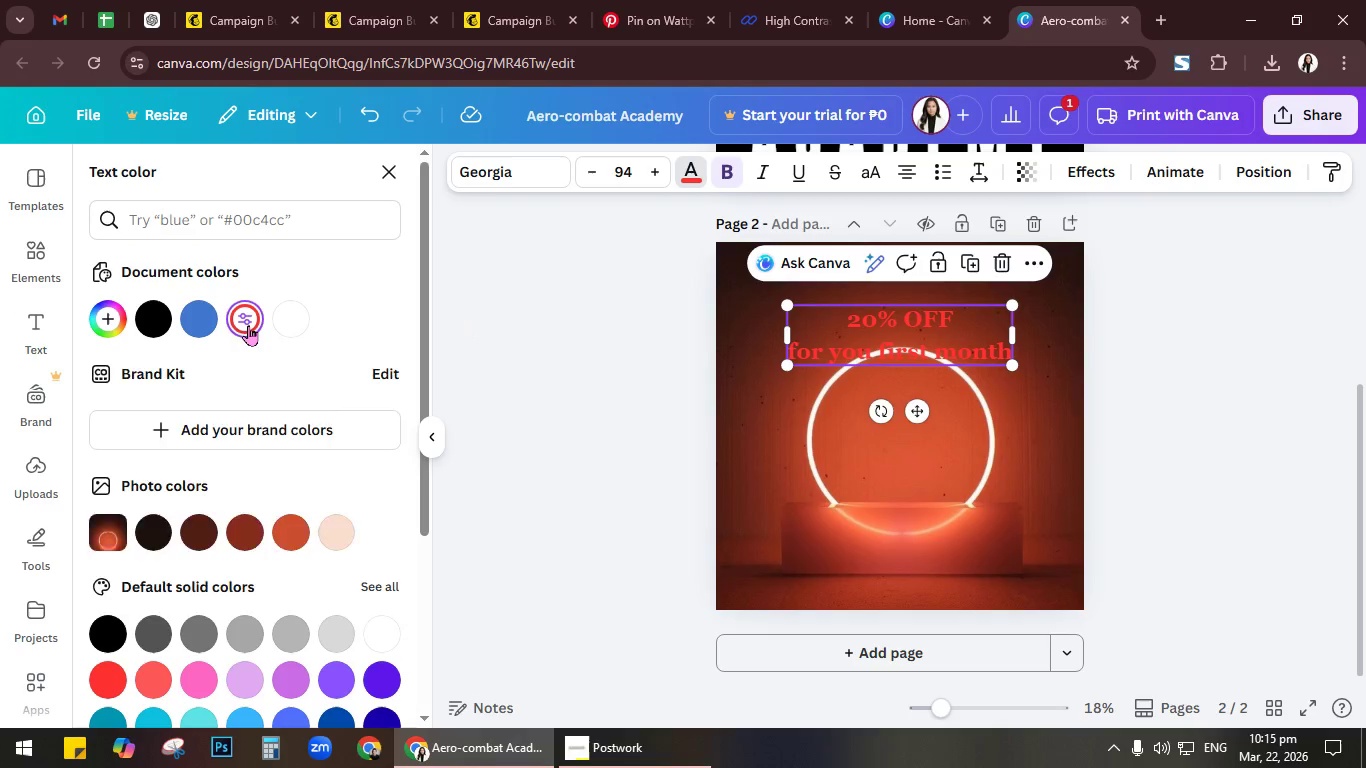 
double_click([248, 325])
 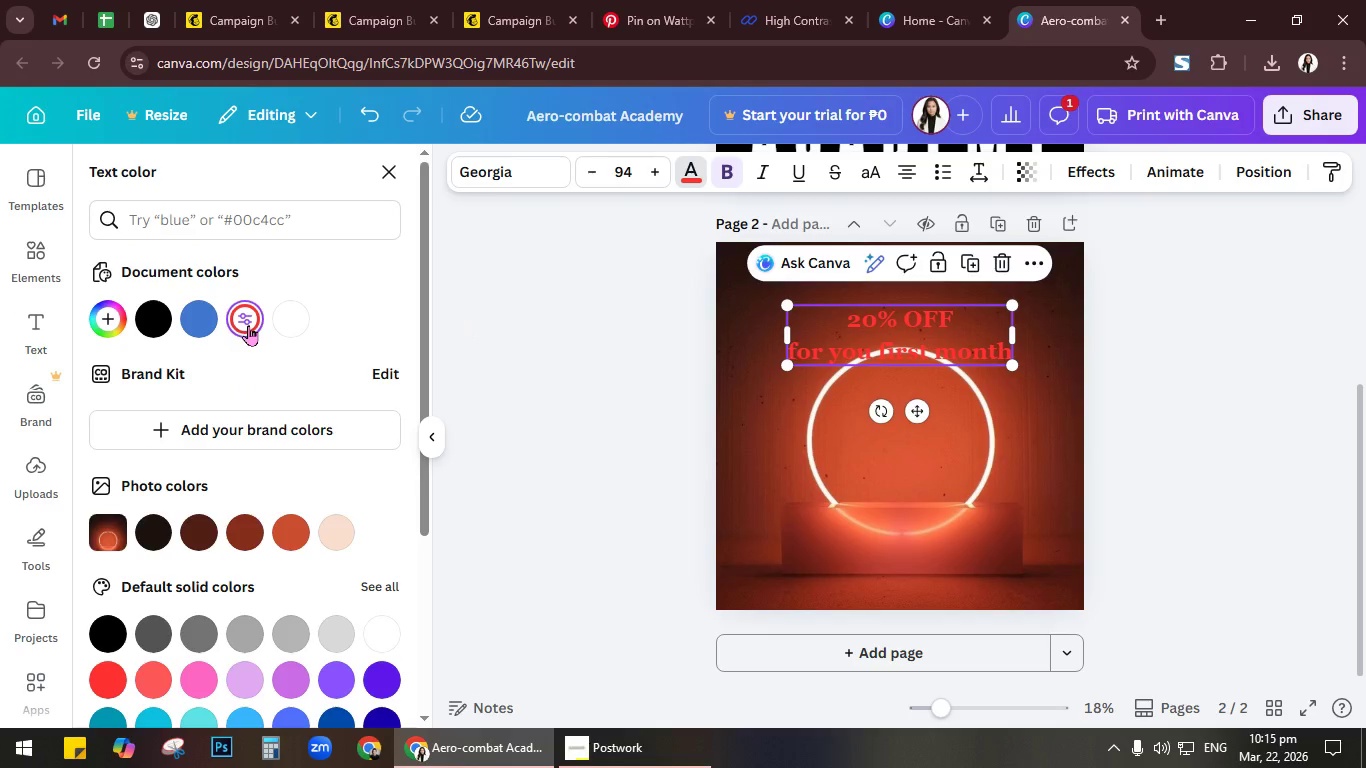 
triple_click([248, 325])
 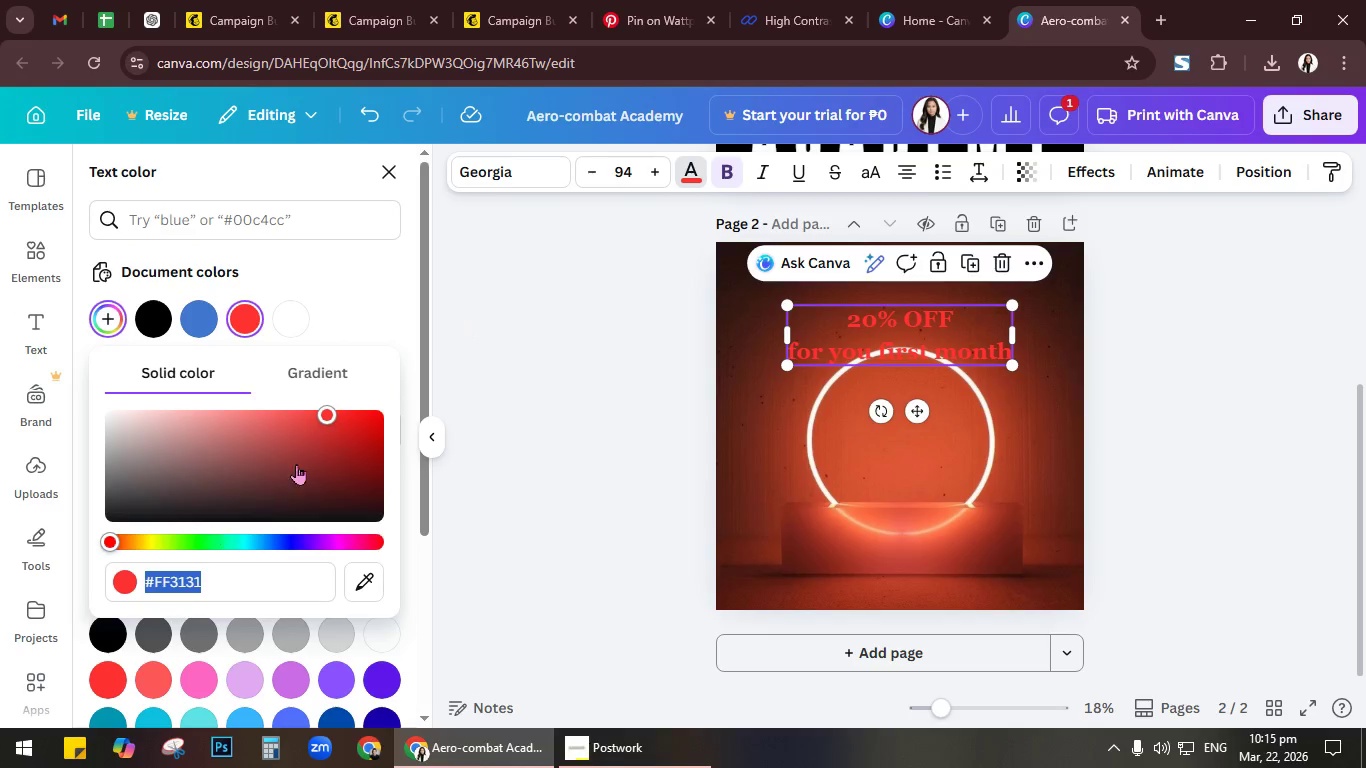 
left_click_drag(start_coordinate=[326, 413], to_coordinate=[453, 399])
 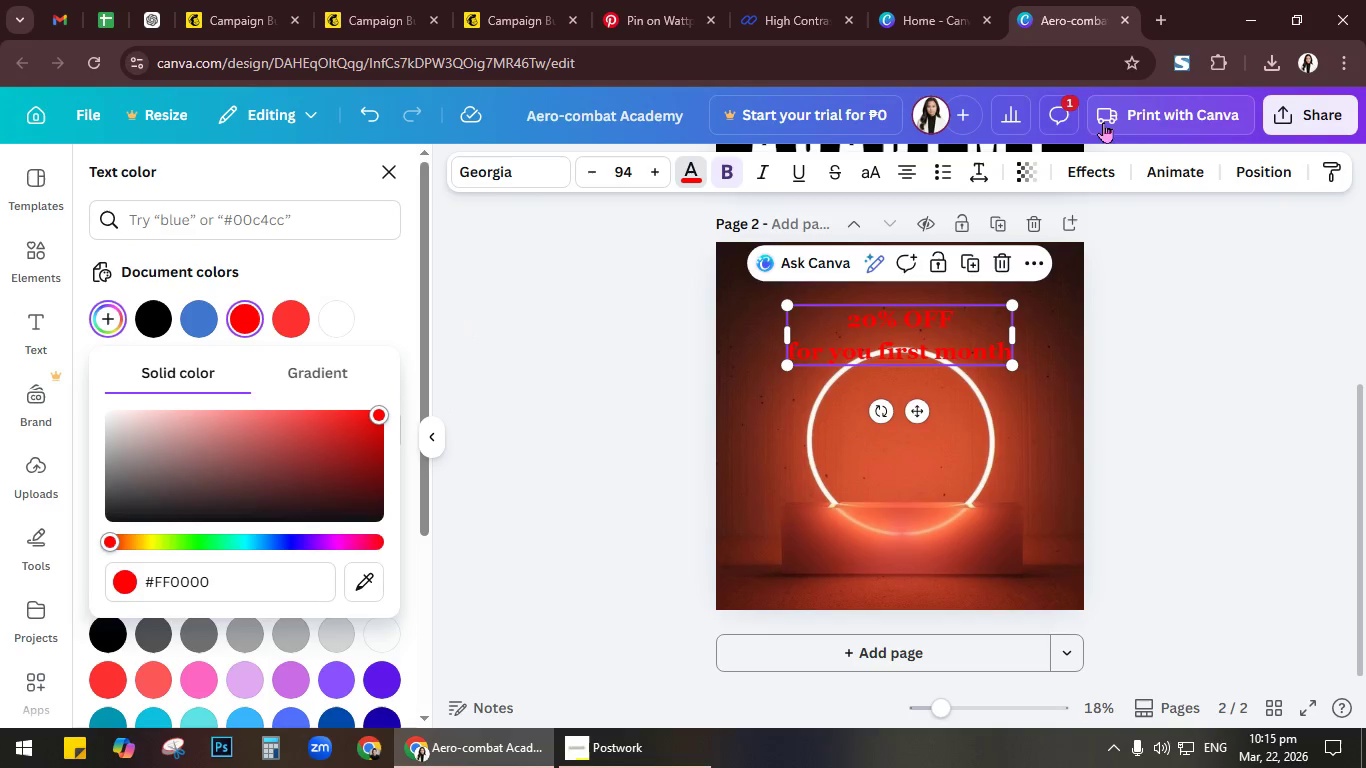 
left_click([1058, 122])
 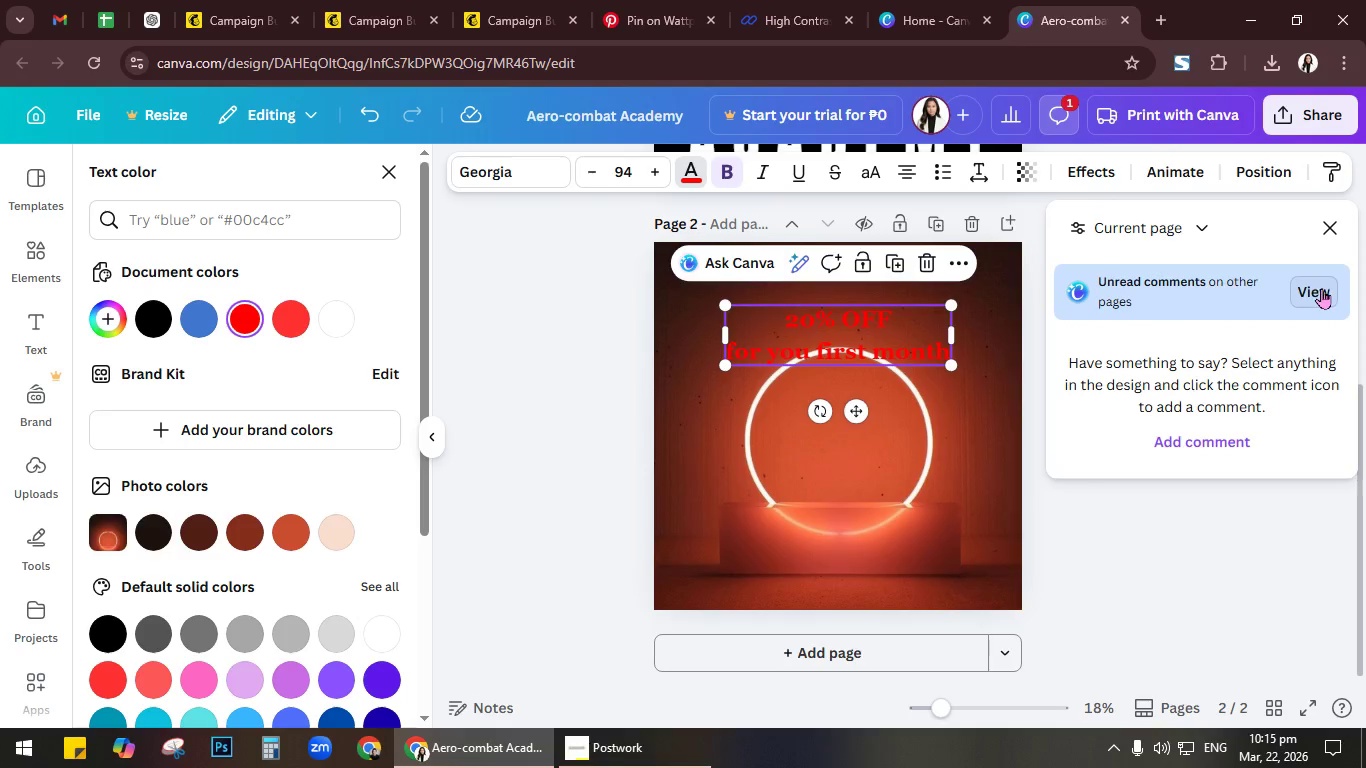 
wait(5.08)
 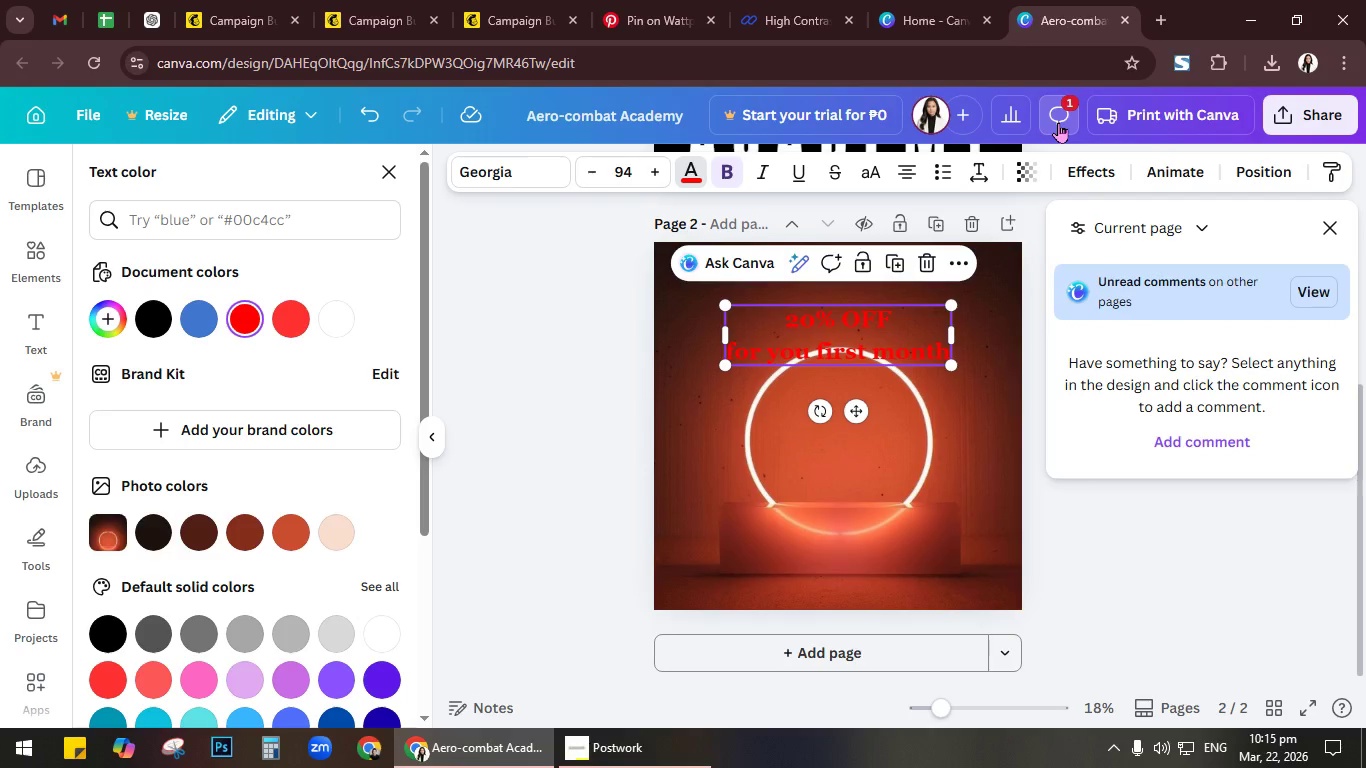 
left_click([1321, 288])
 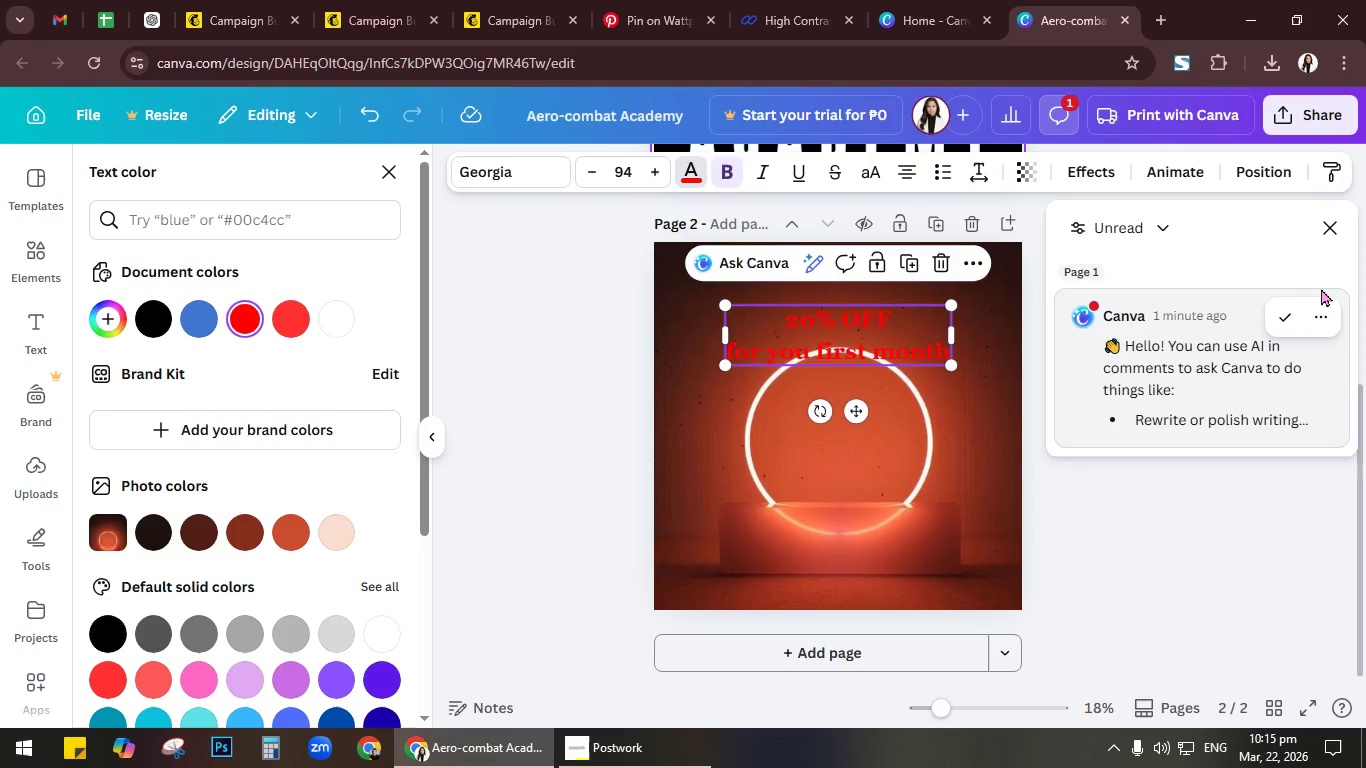 
left_click([1287, 311])
 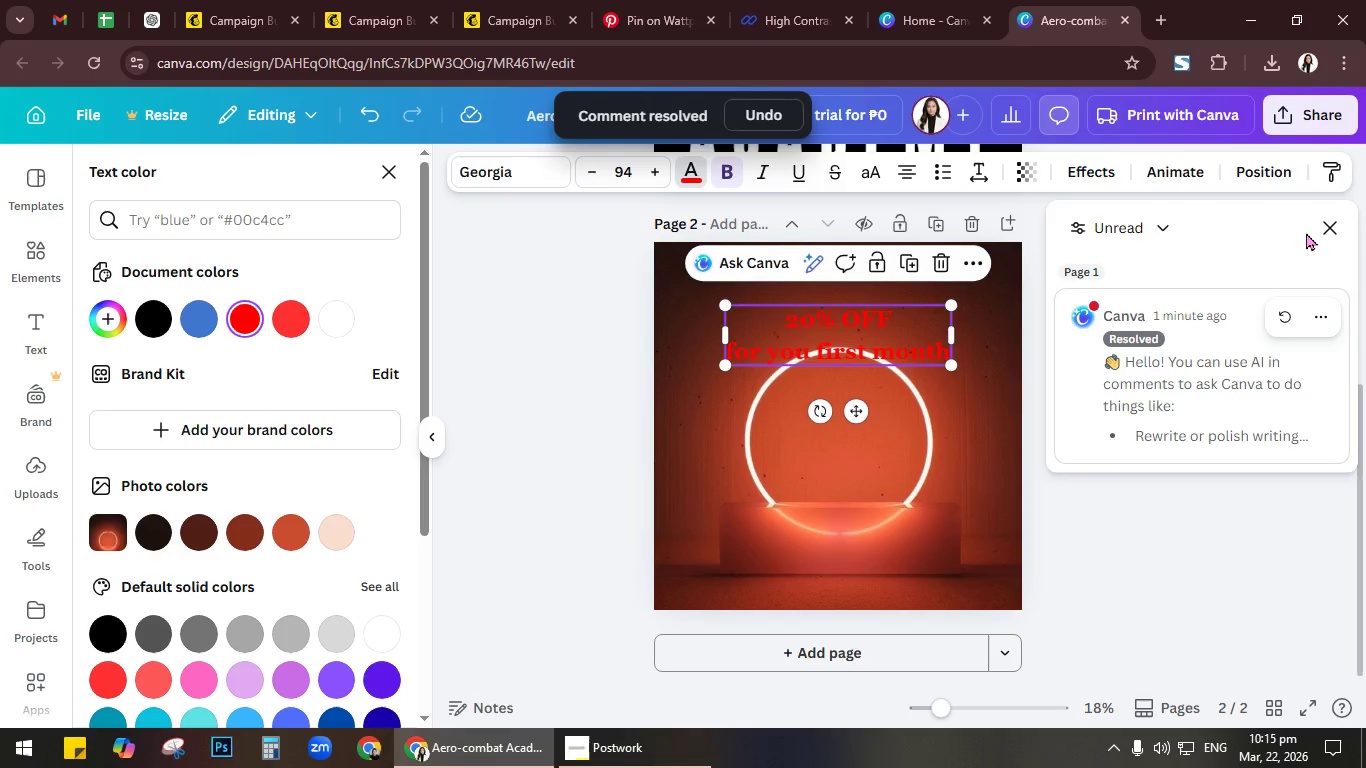 
left_click([1322, 226])
 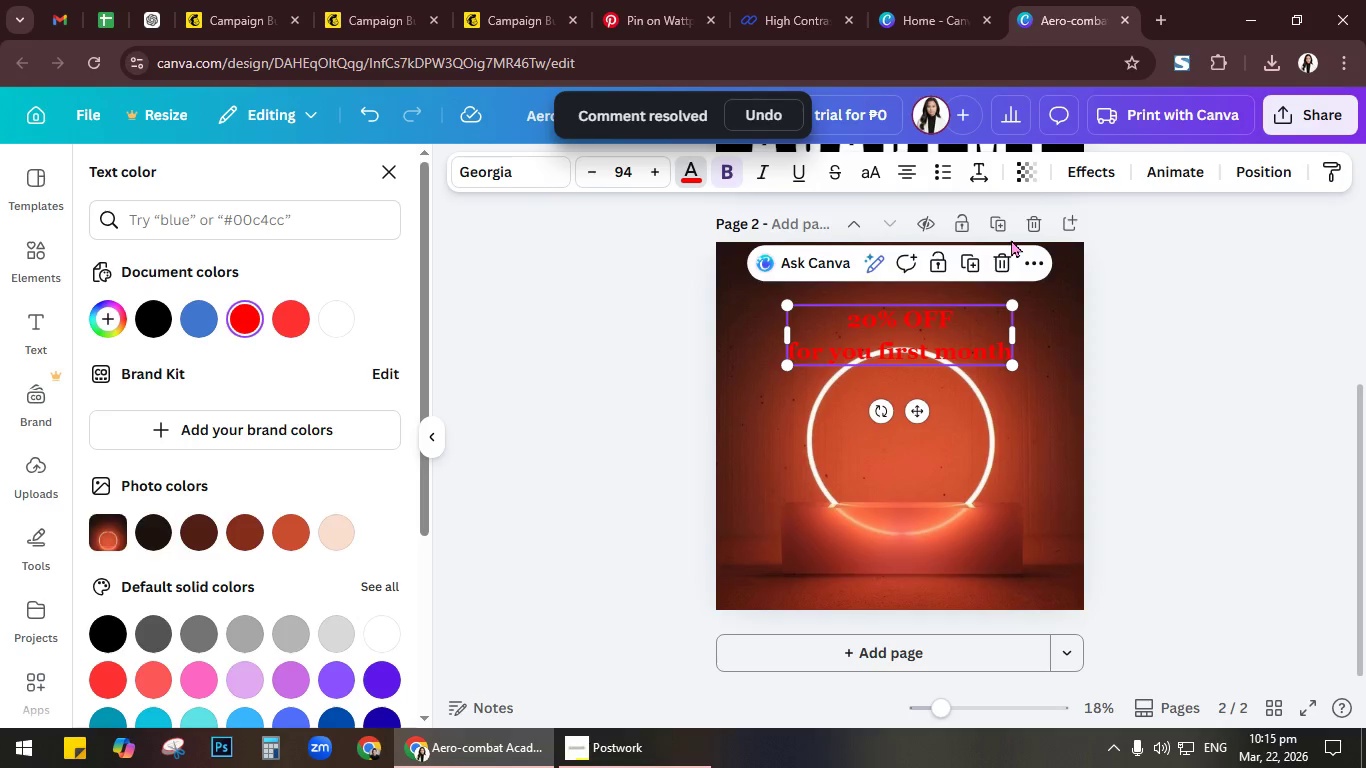 
left_click([1077, 170])
 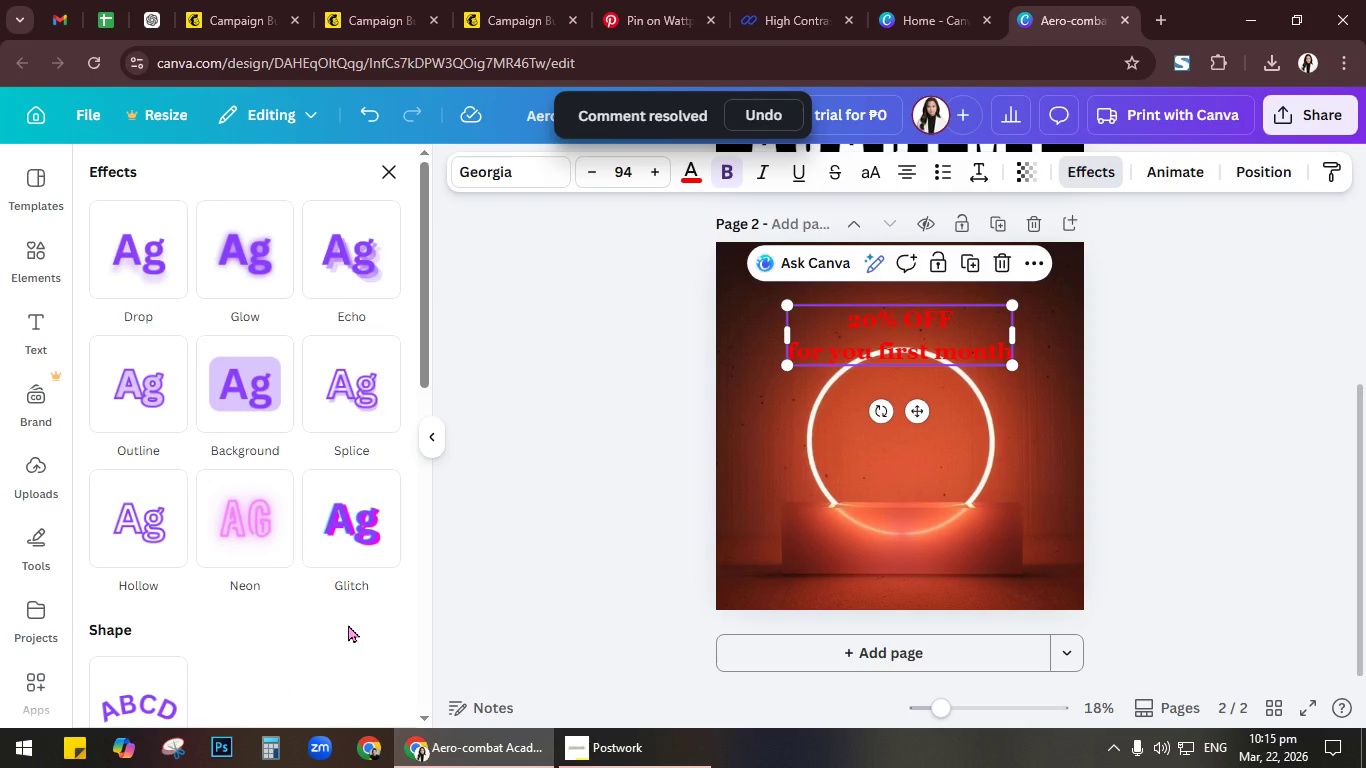 
wait(7.05)
 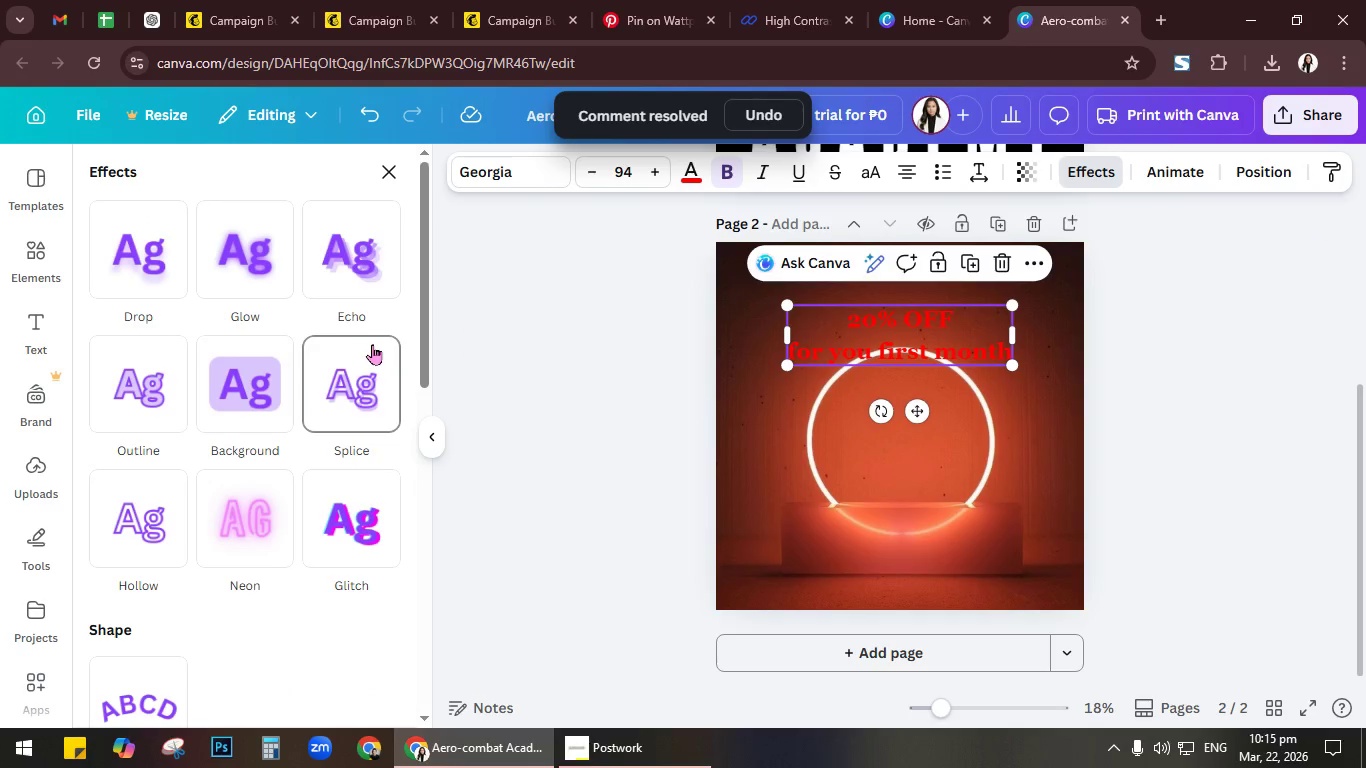 
left_click([149, 391])
 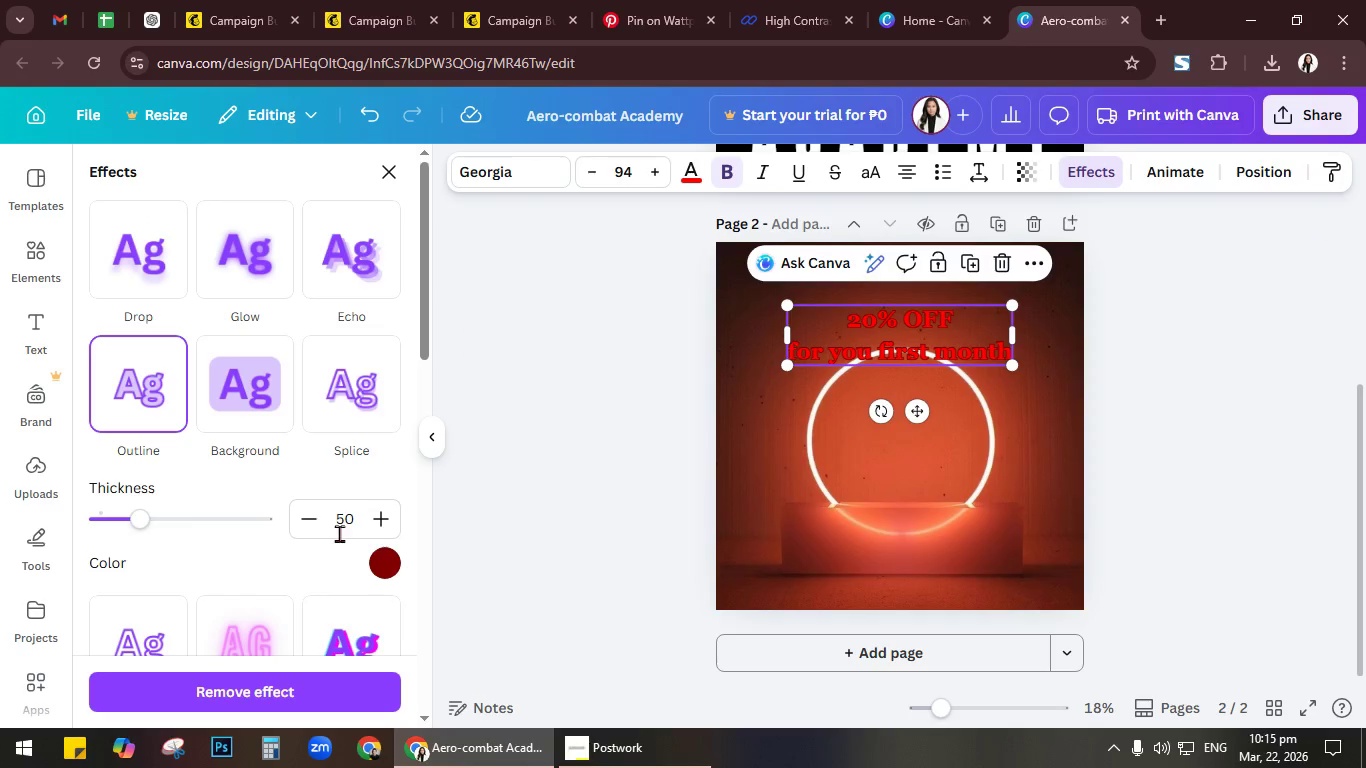 
left_click([389, 573])
 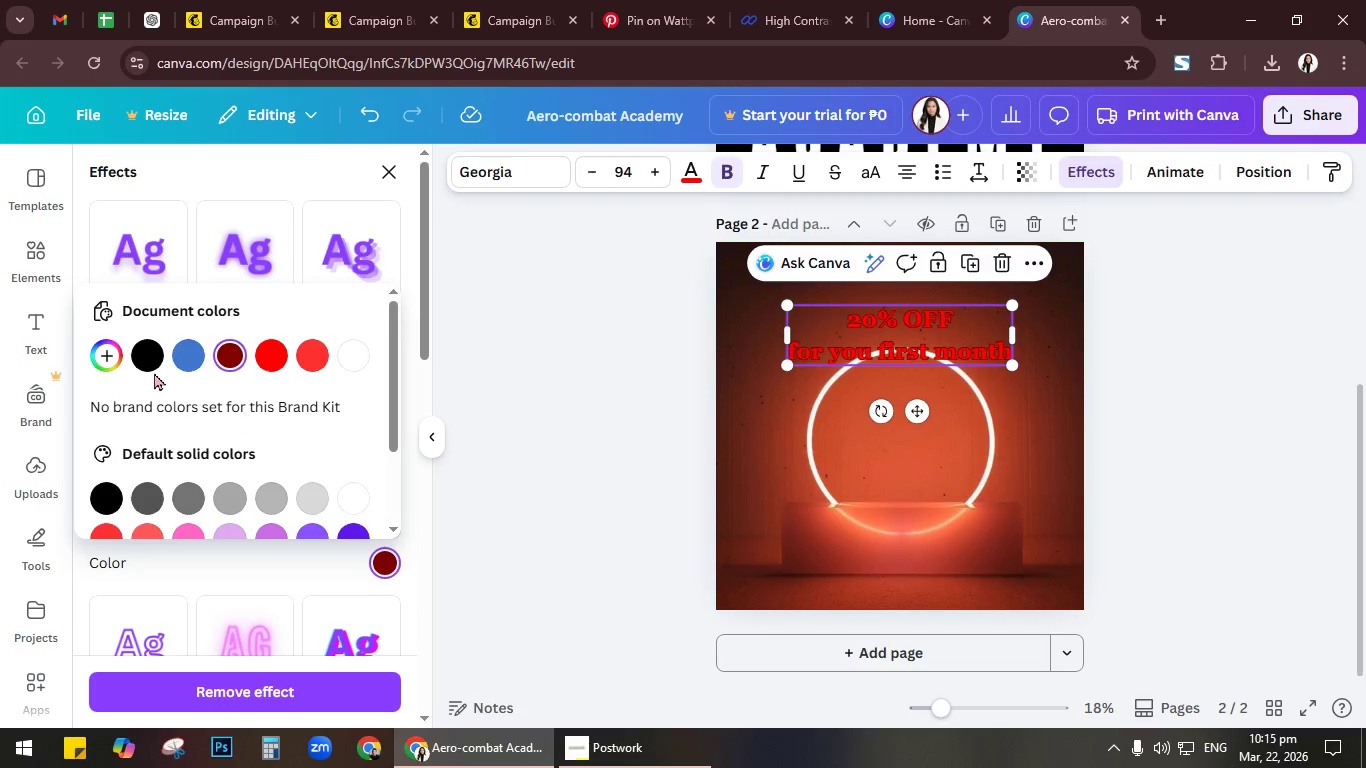 
left_click([145, 360])
 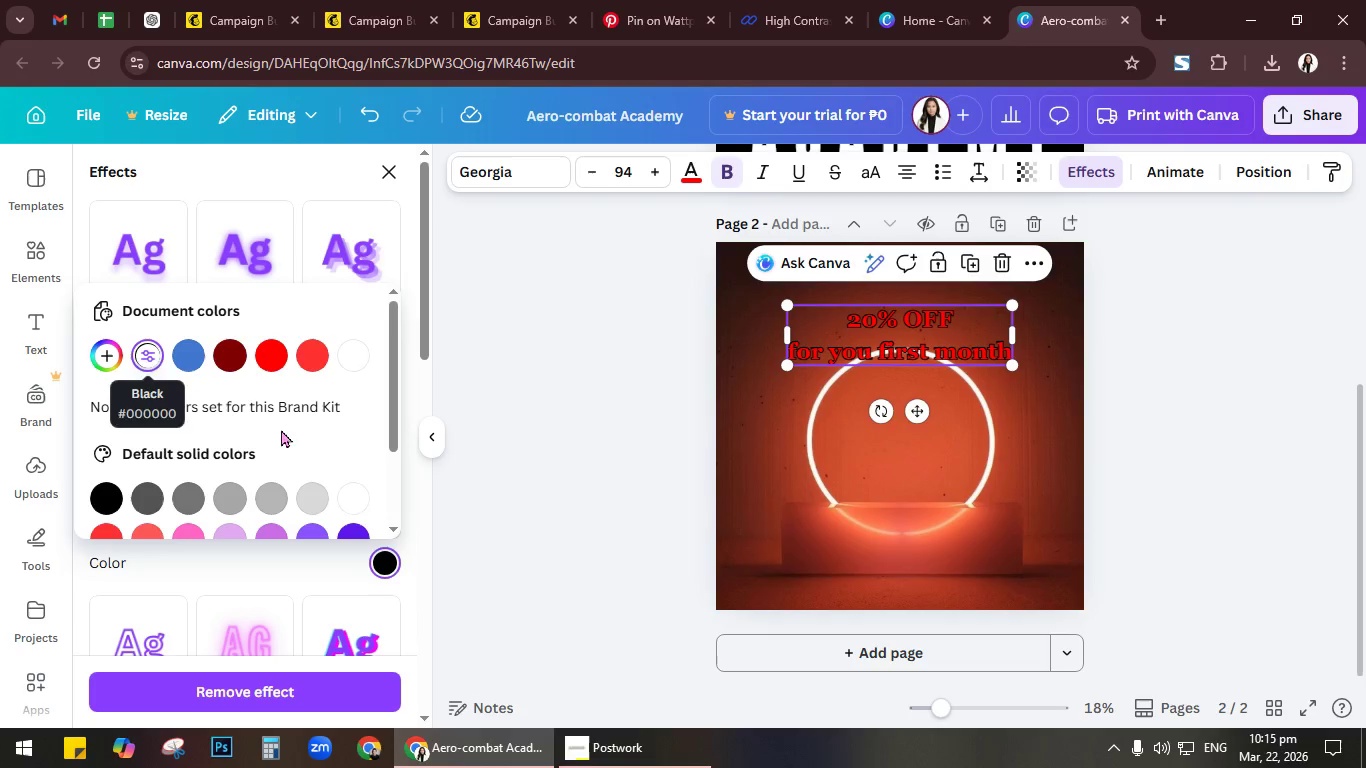 
scroll: coordinate [332, 456], scroll_direction: down, amount: 1.0
 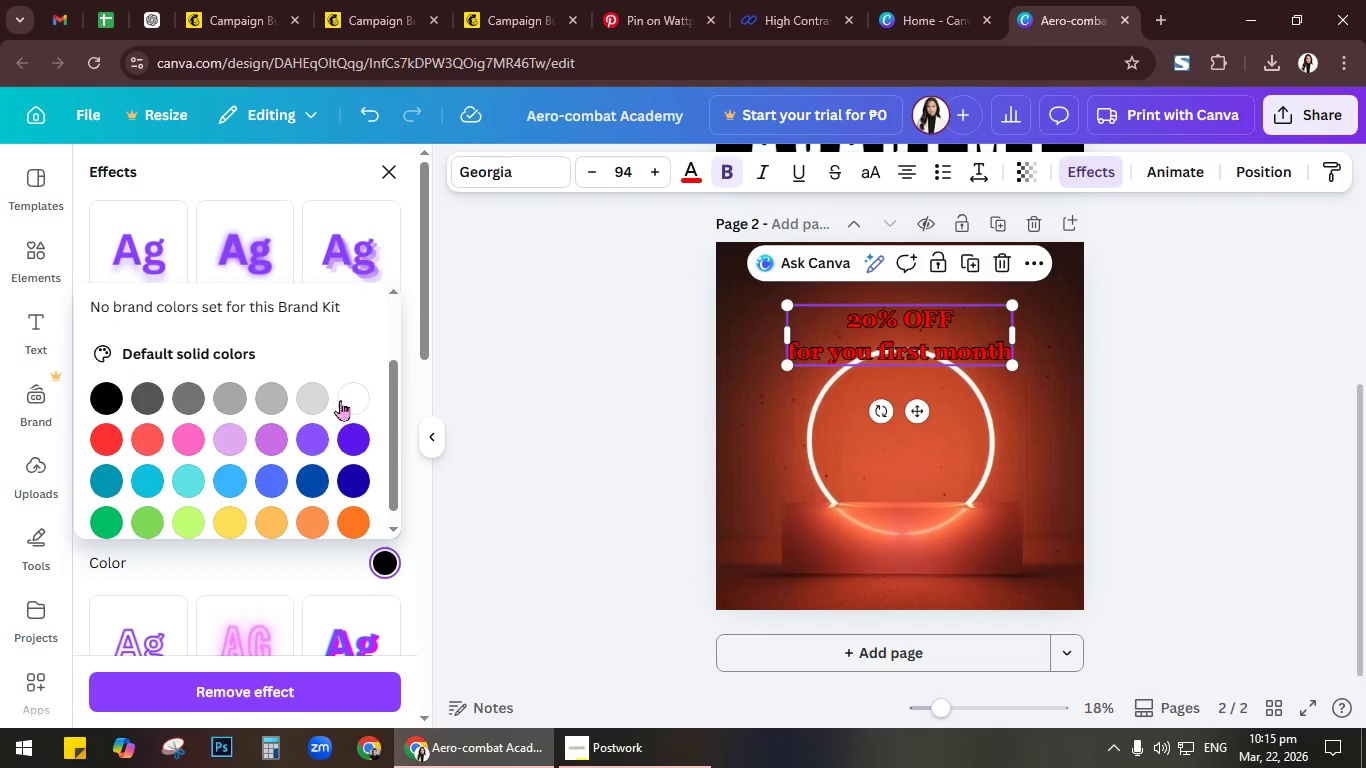 
left_click([341, 399])
 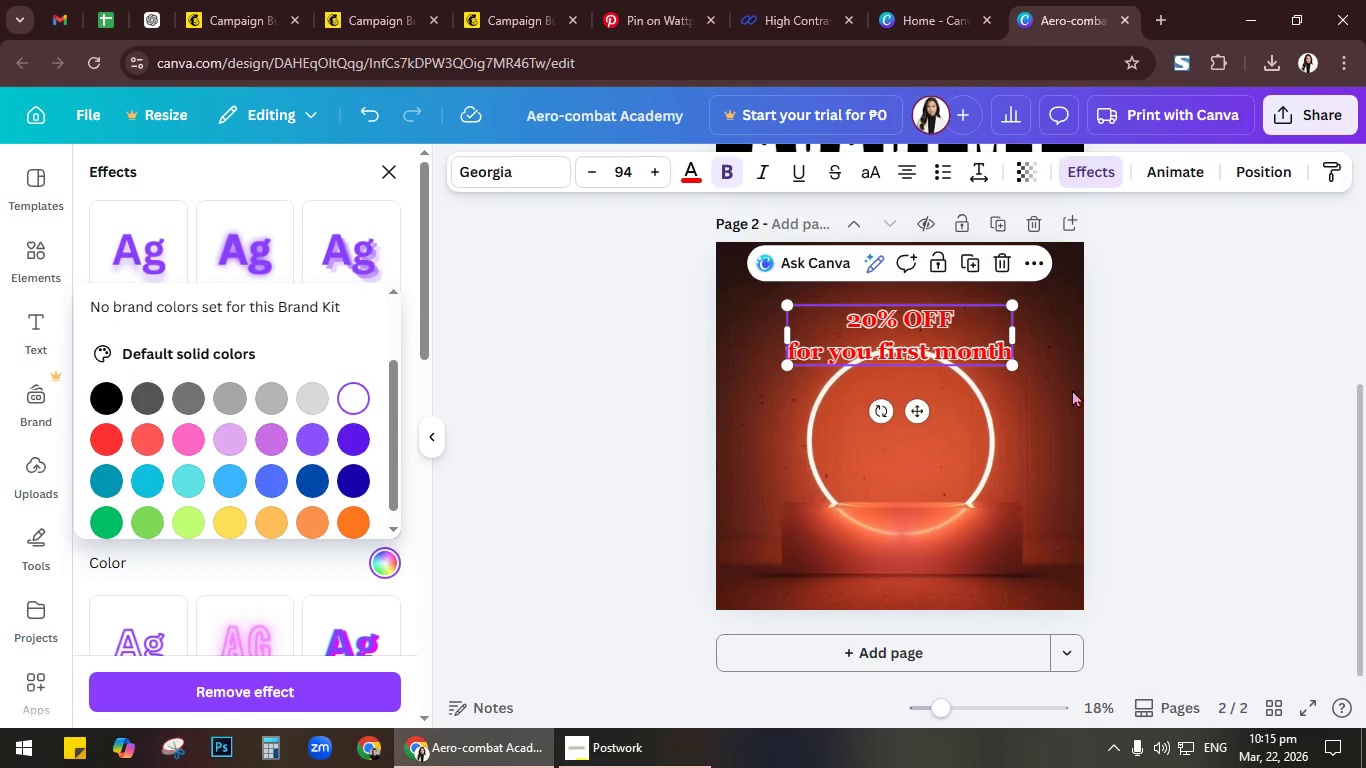 
wait(6.59)
 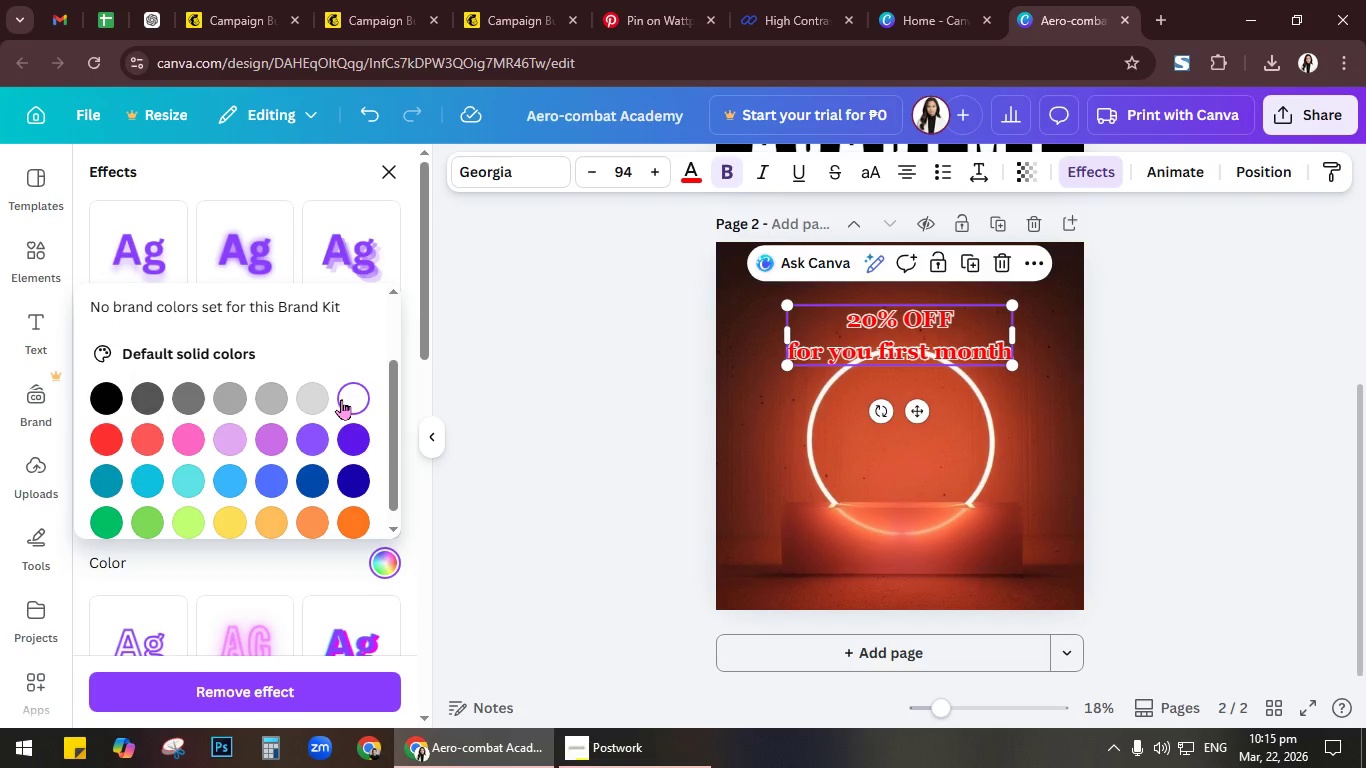 
left_click_drag(start_coordinate=[785, 301], to_coordinate=[653, 261])
 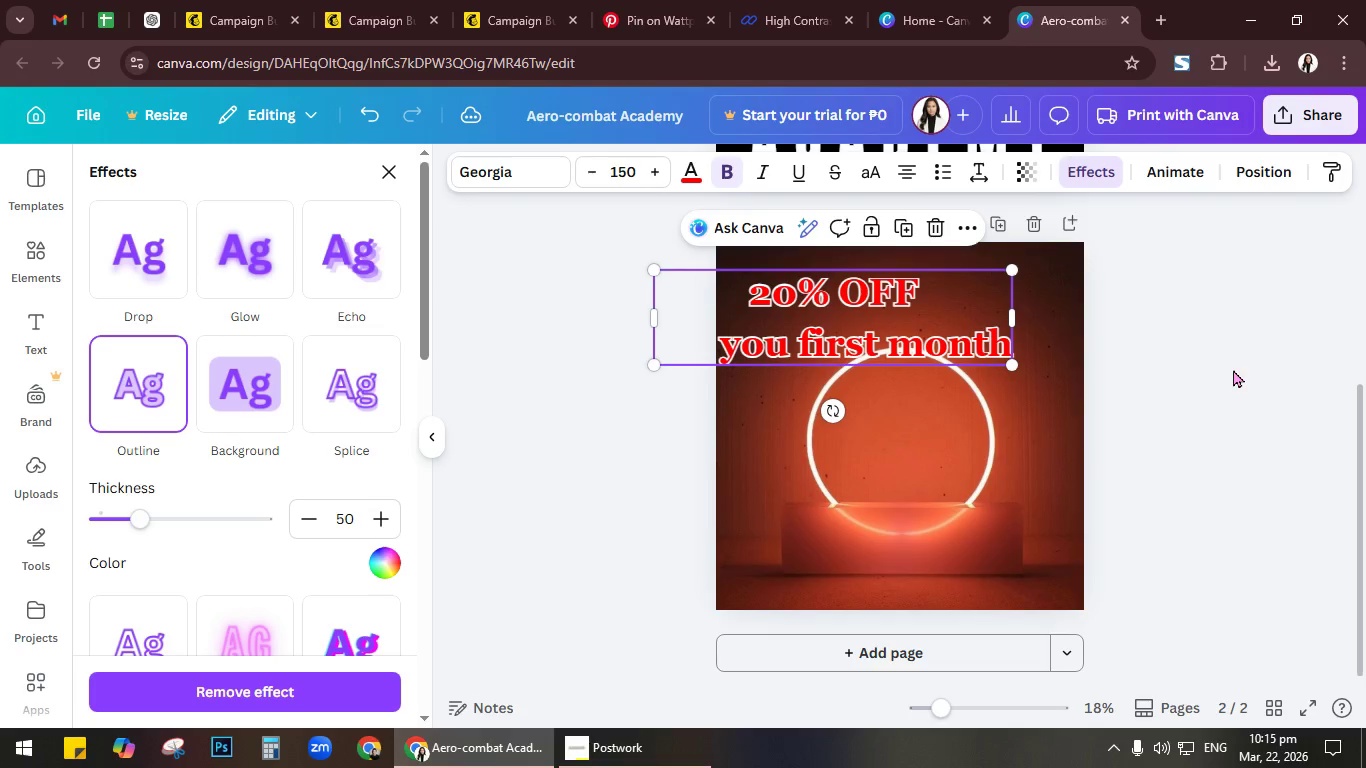 
left_click([1233, 369])
 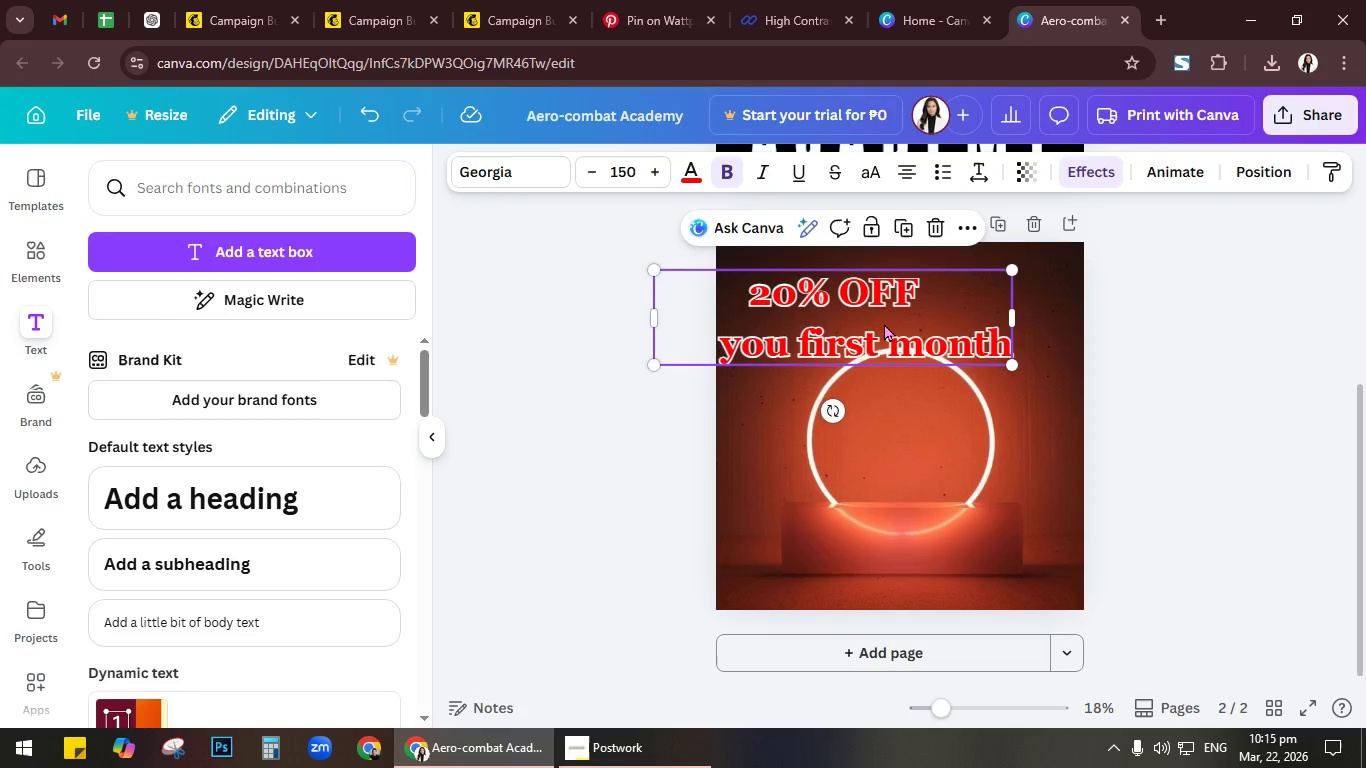 
left_click_drag(start_coordinate=[883, 322], to_coordinate=[946, 326])
 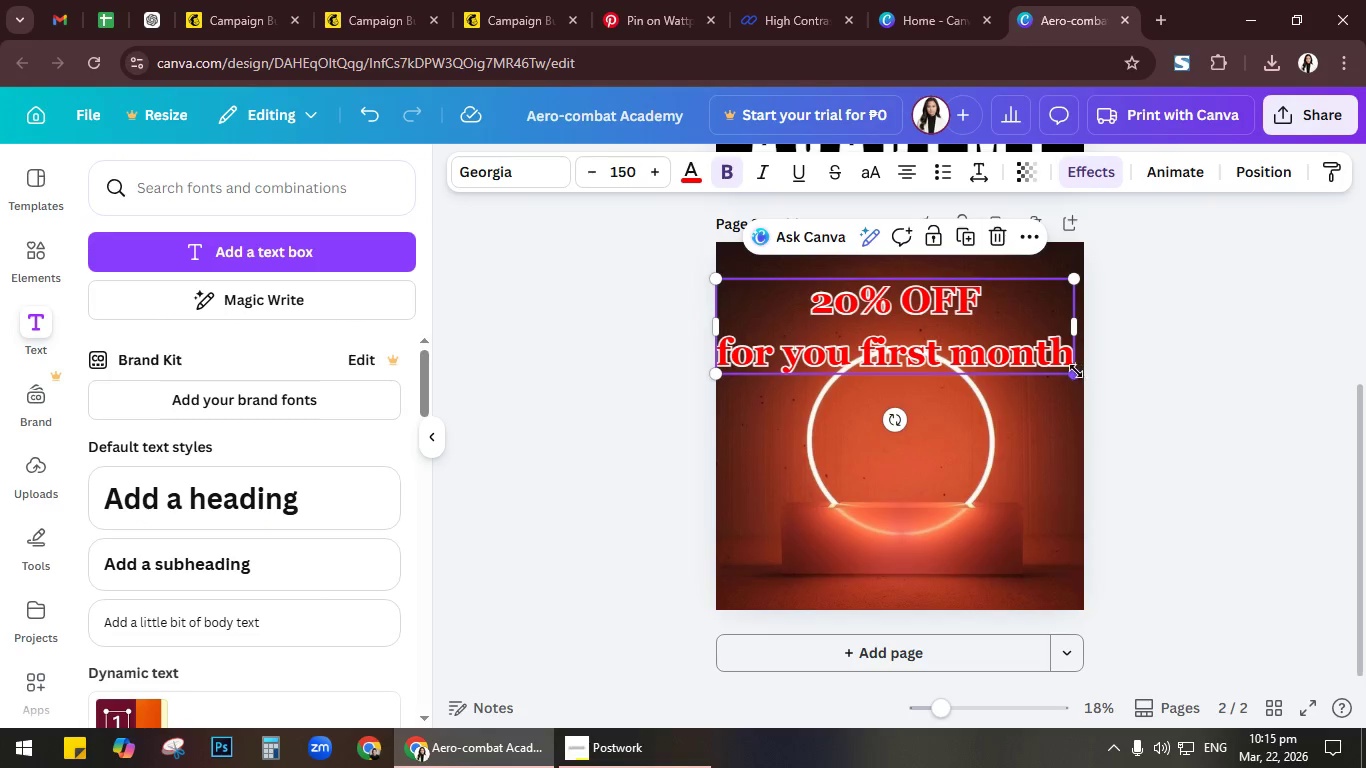 
left_click_drag(start_coordinate=[1076, 371], to_coordinate=[1045, 359])
 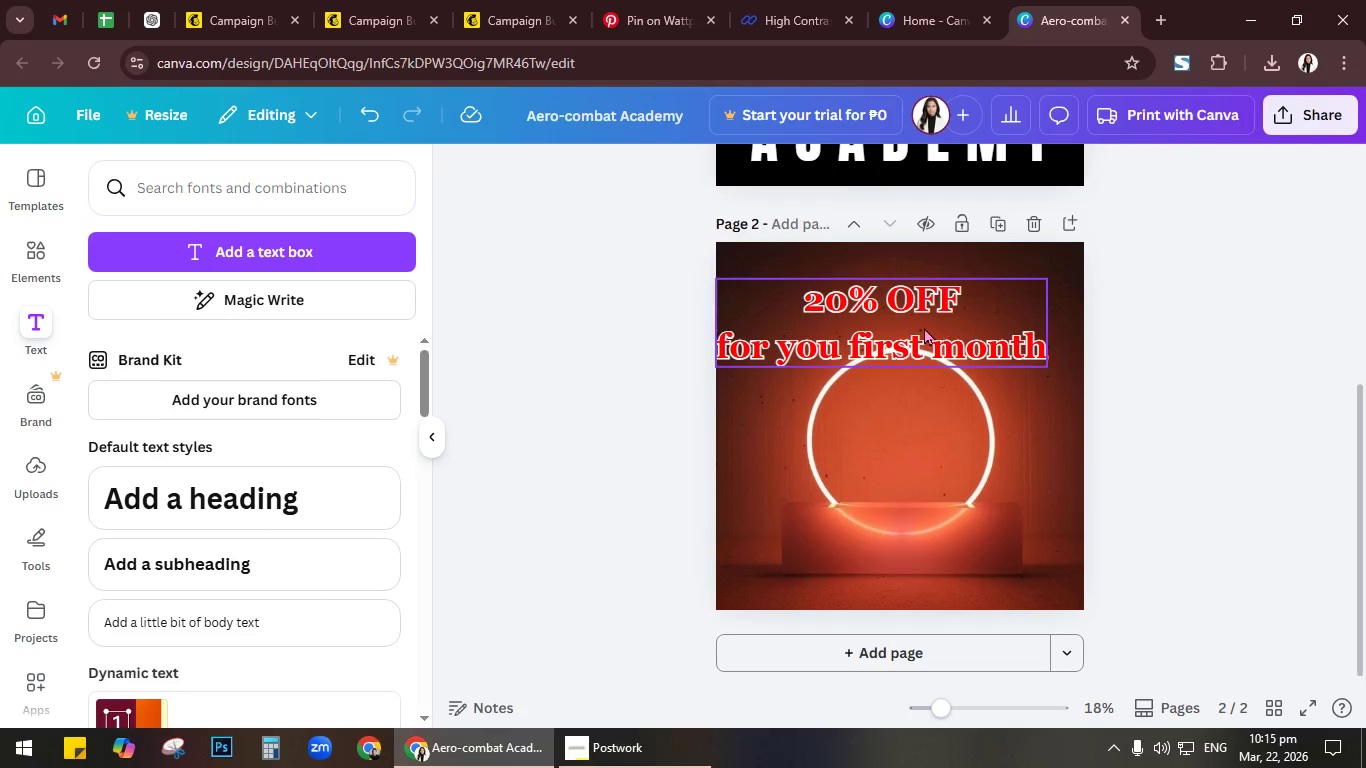 
double_click([911, 327])
 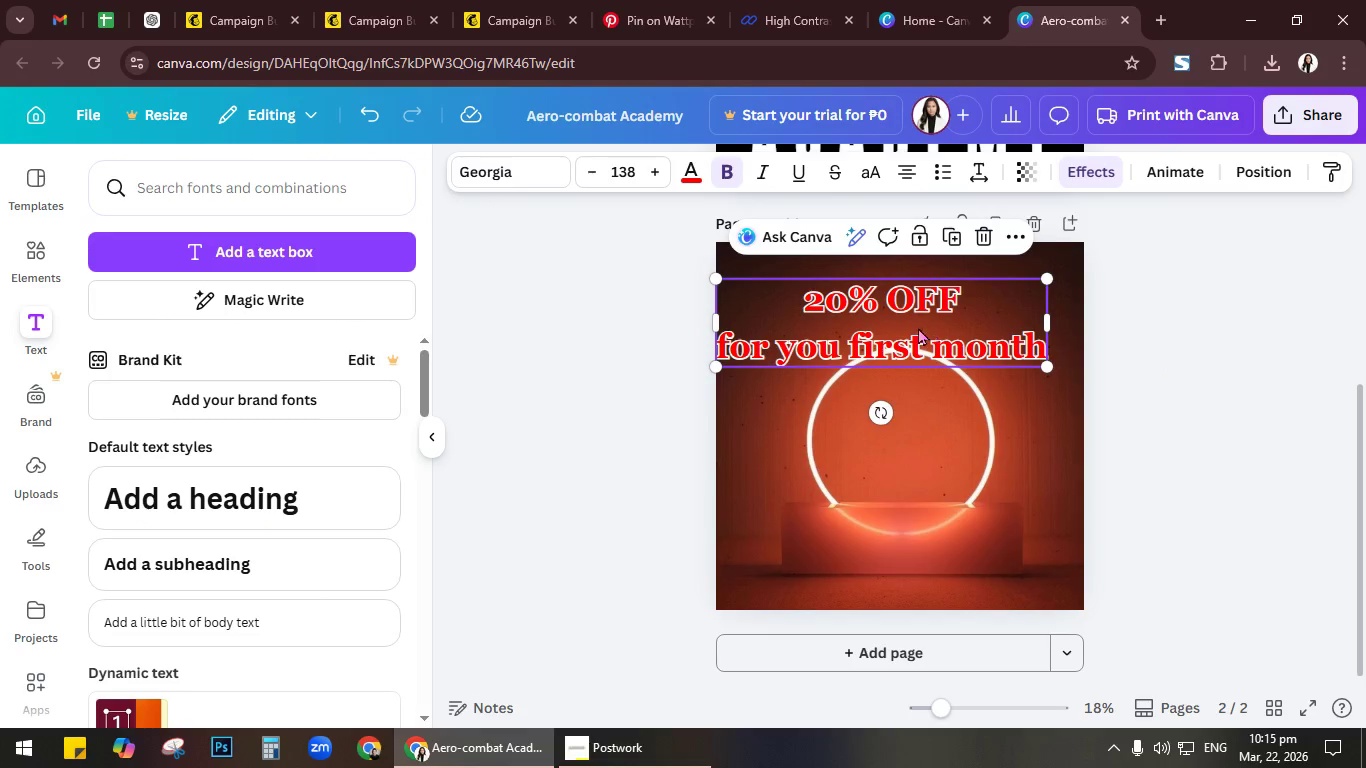 
left_click_drag(start_coordinate=[915, 325], to_coordinate=[934, 337])
 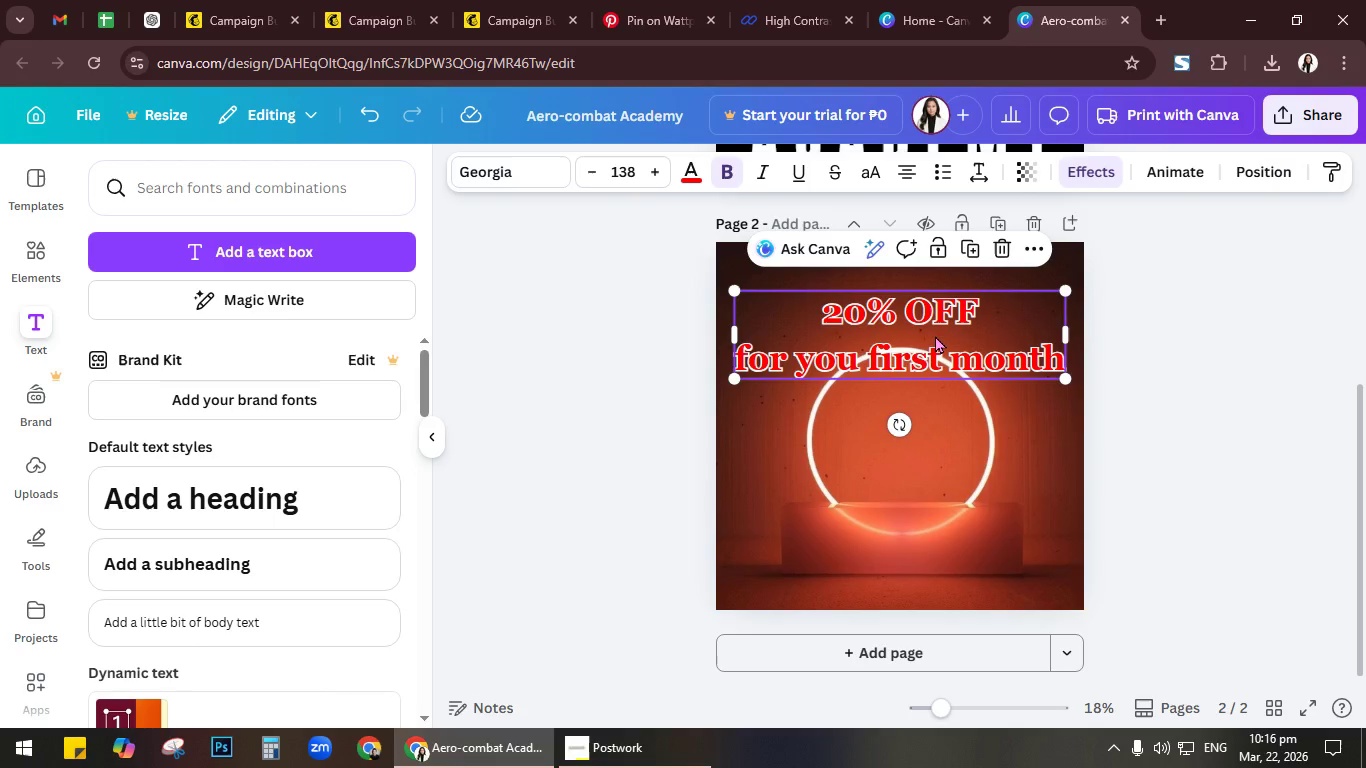 
wait(6.16)
 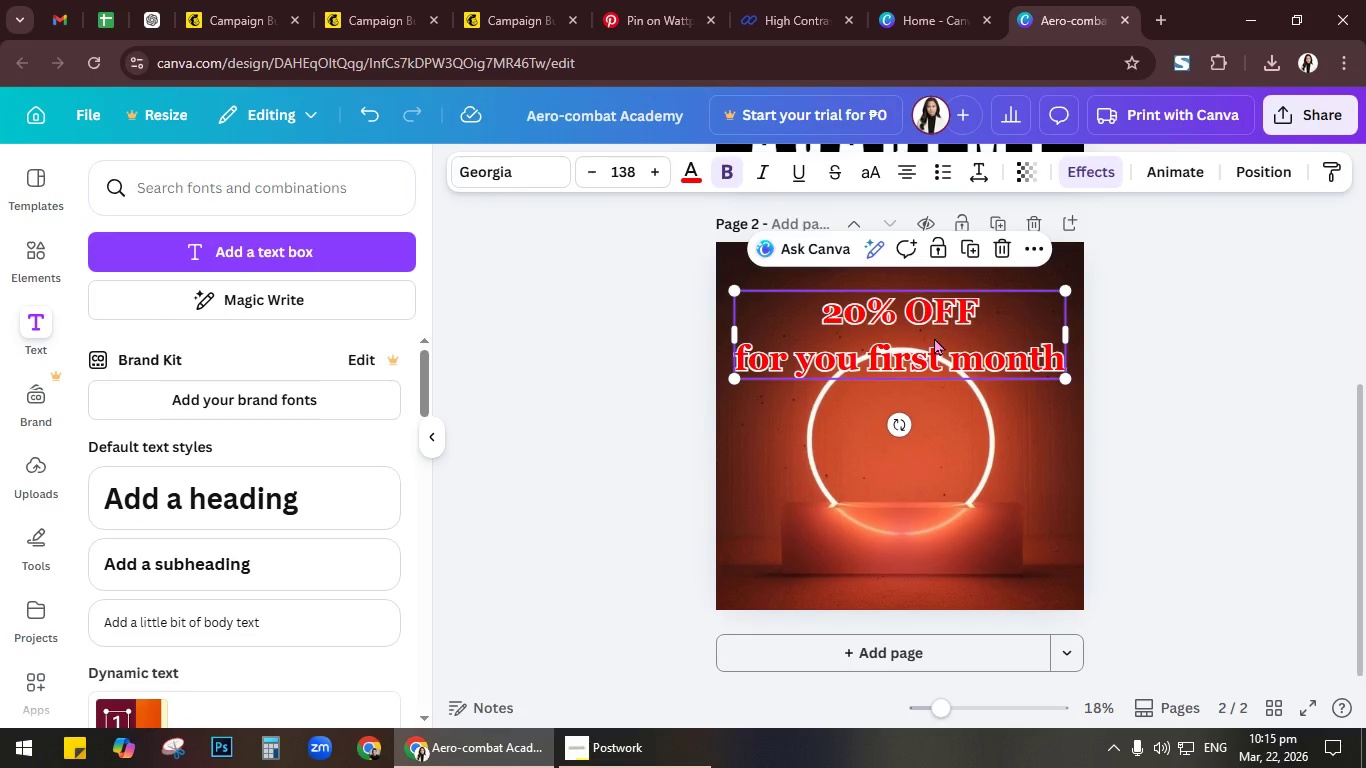 
hold_key(key=AltLeft, duration=1.5)
left_click_drag(start_coordinate=[927, 338], to_coordinate=[922, 420])
 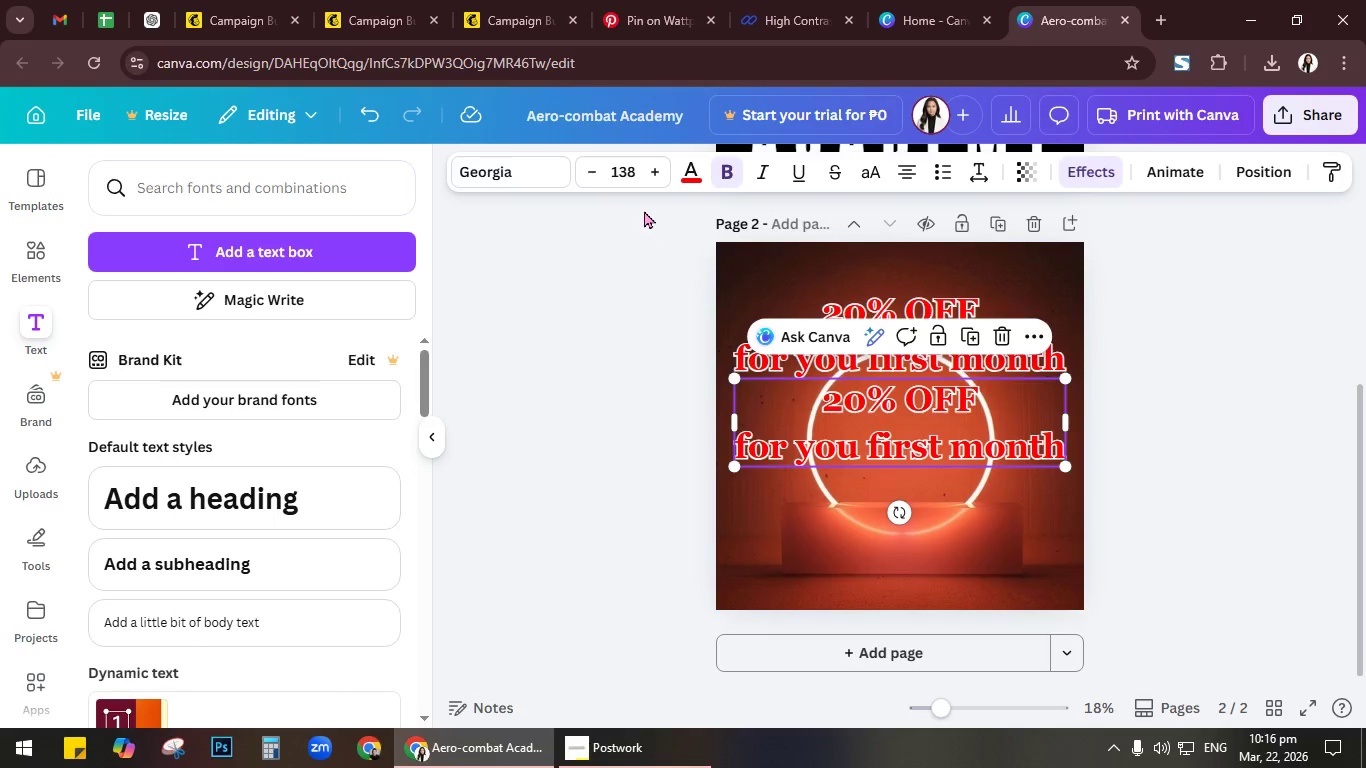 
hold_key(key=AltLeft, duration=0.89)
 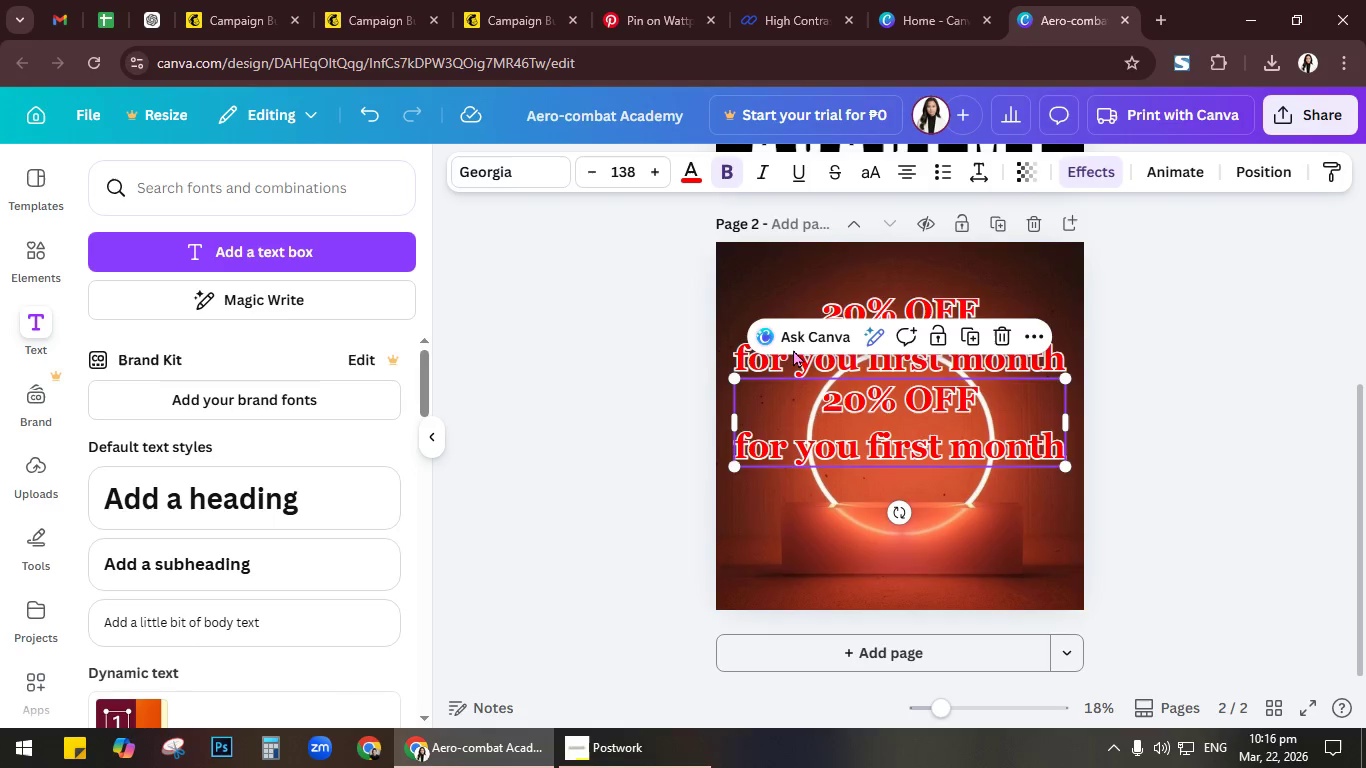 
left_click_drag(start_coordinate=[733, 372], to_coordinate=[808, 410])
 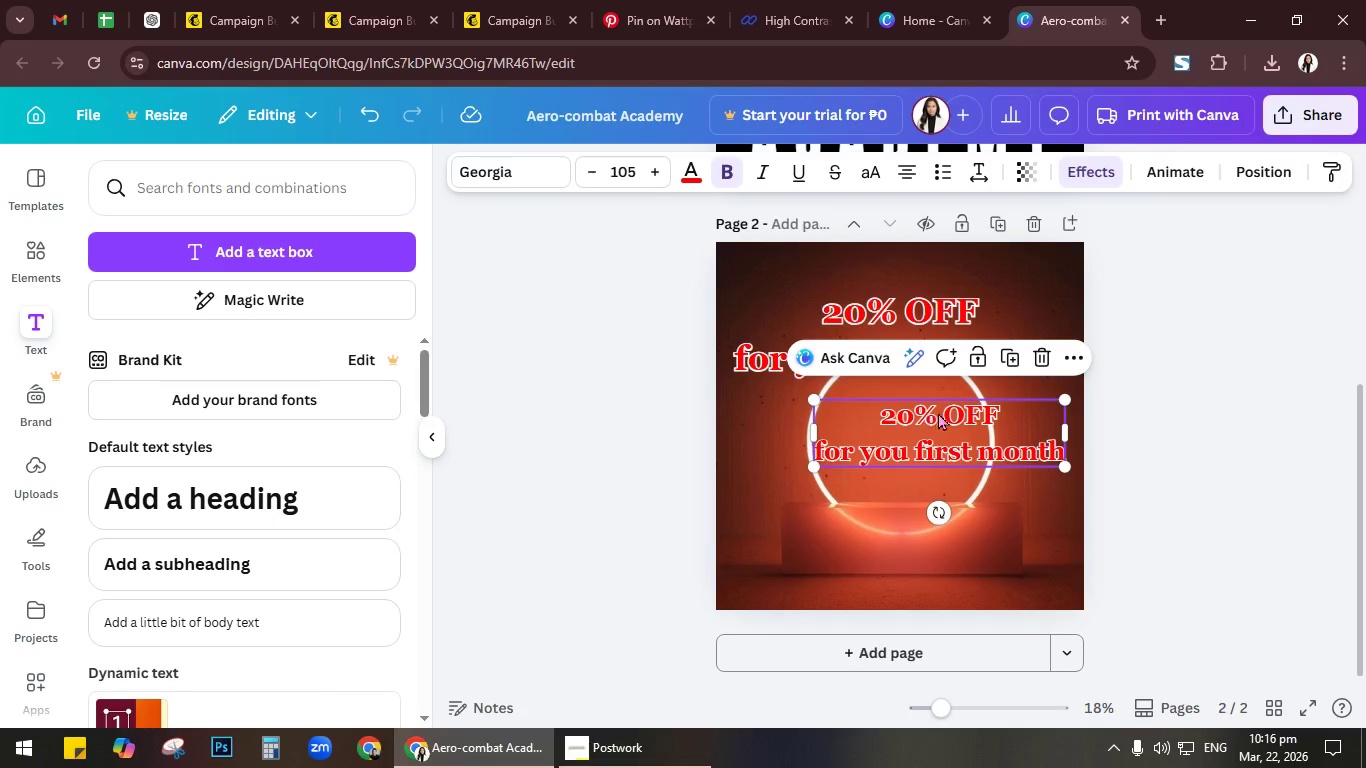 
left_click_drag(start_coordinate=[938, 412], to_coordinate=[894, 403])
 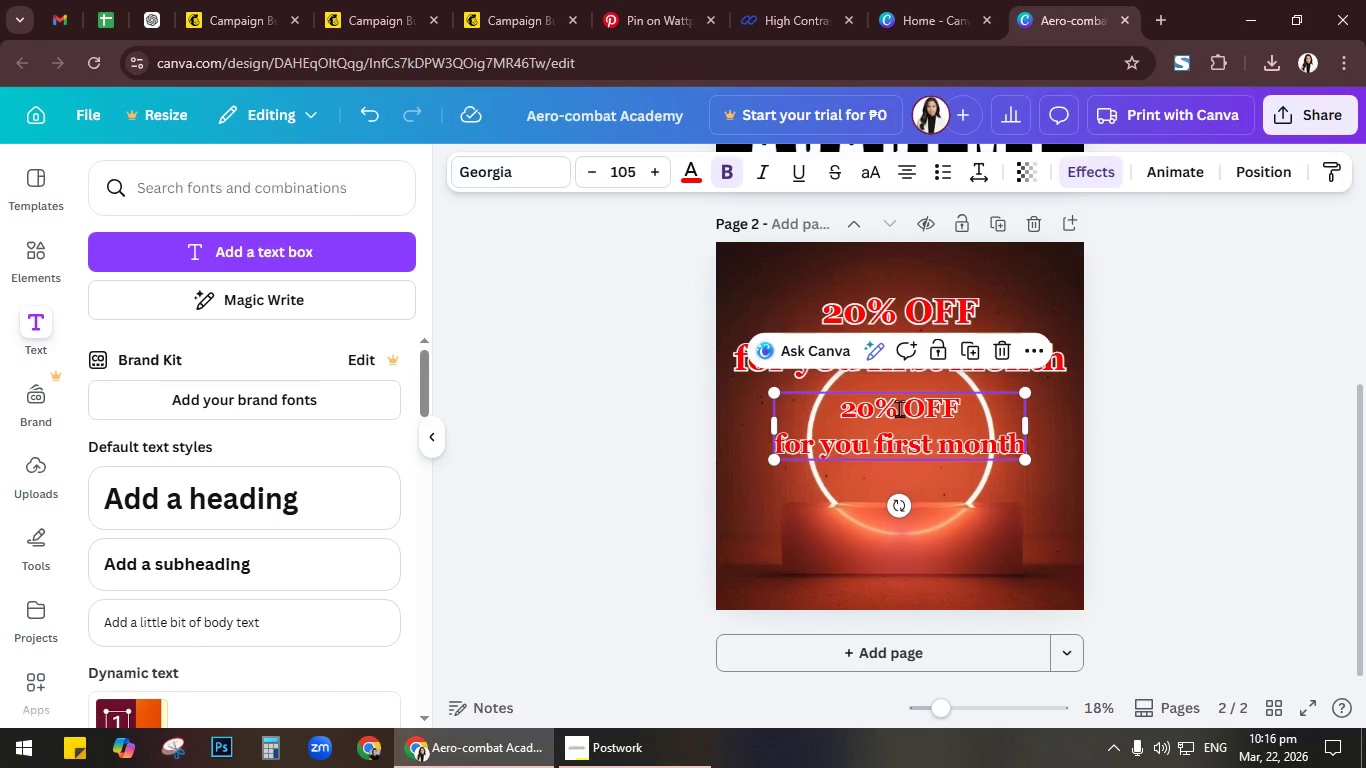 
double_click([899, 408])
 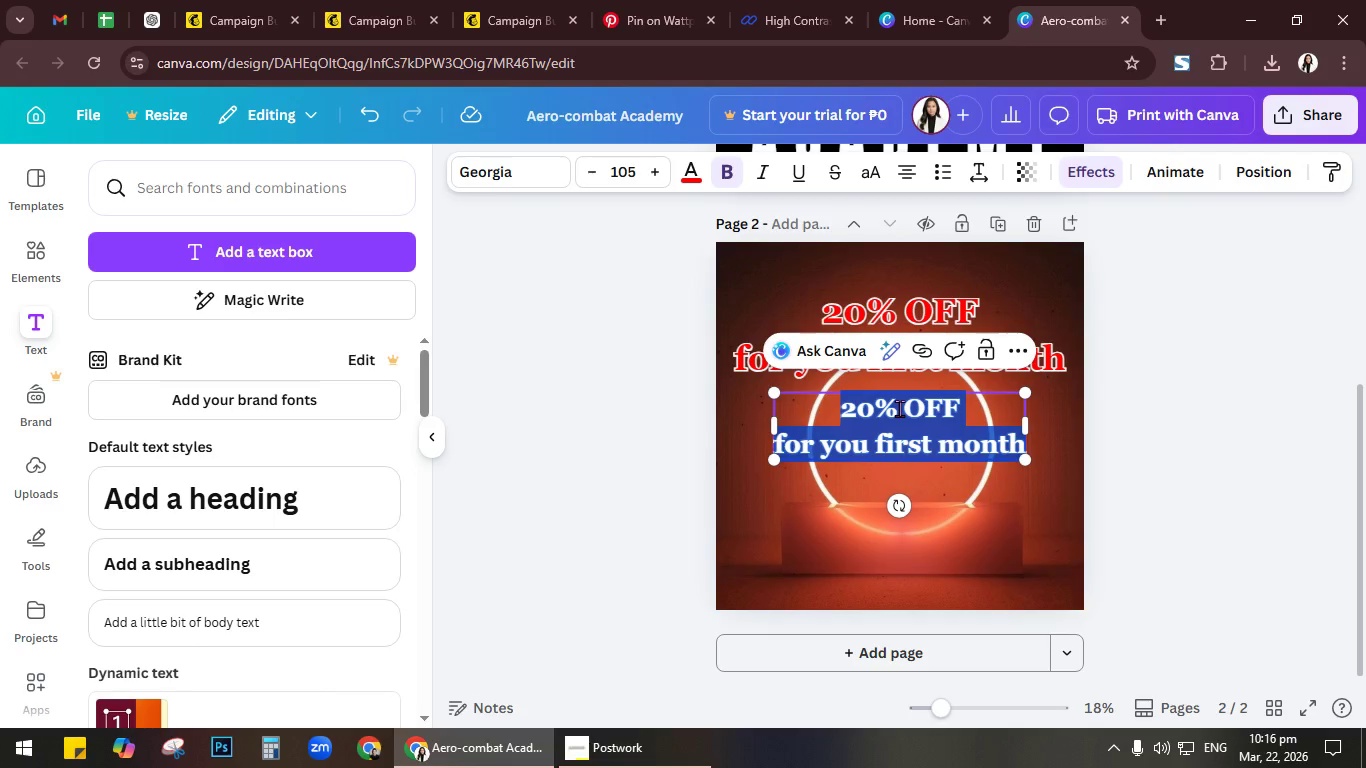 
type(Priority class booking)
 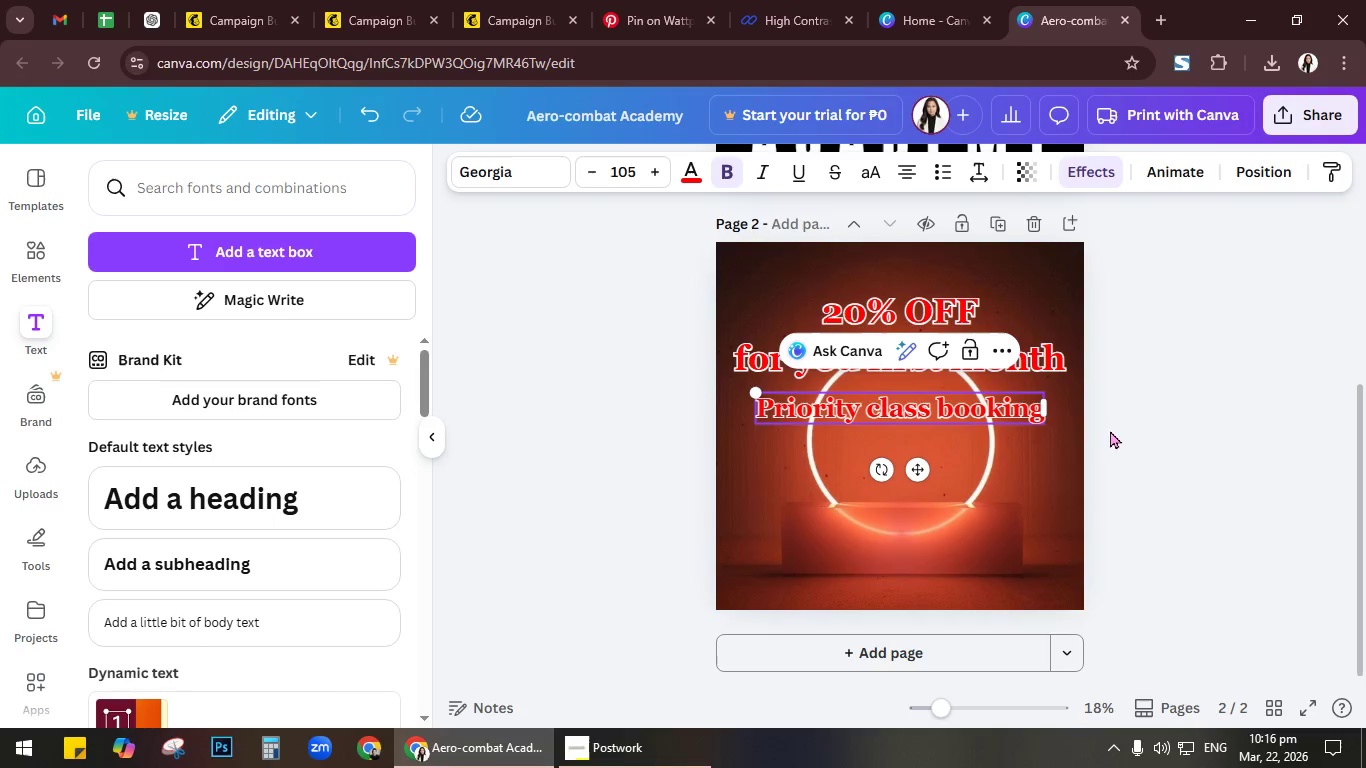 
left_click([1143, 437])
 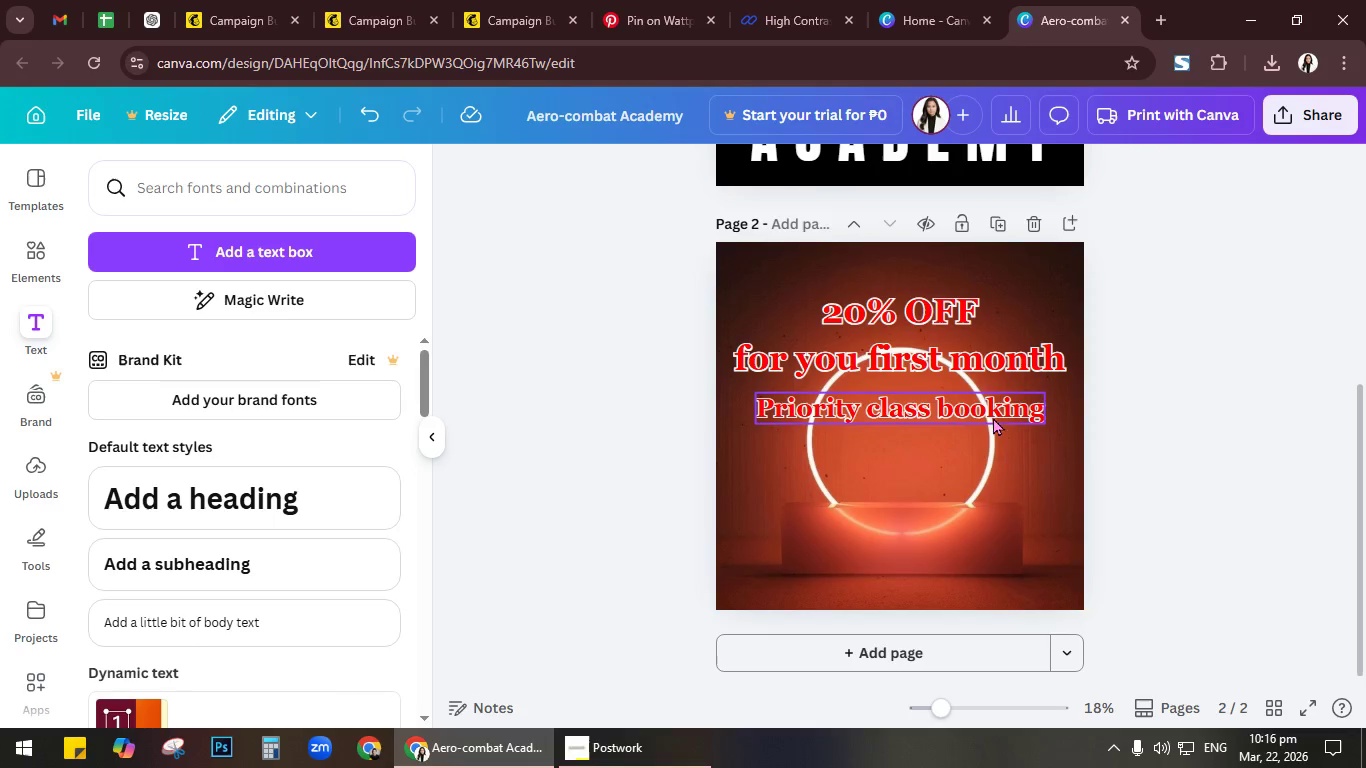 
left_click([984, 411])
 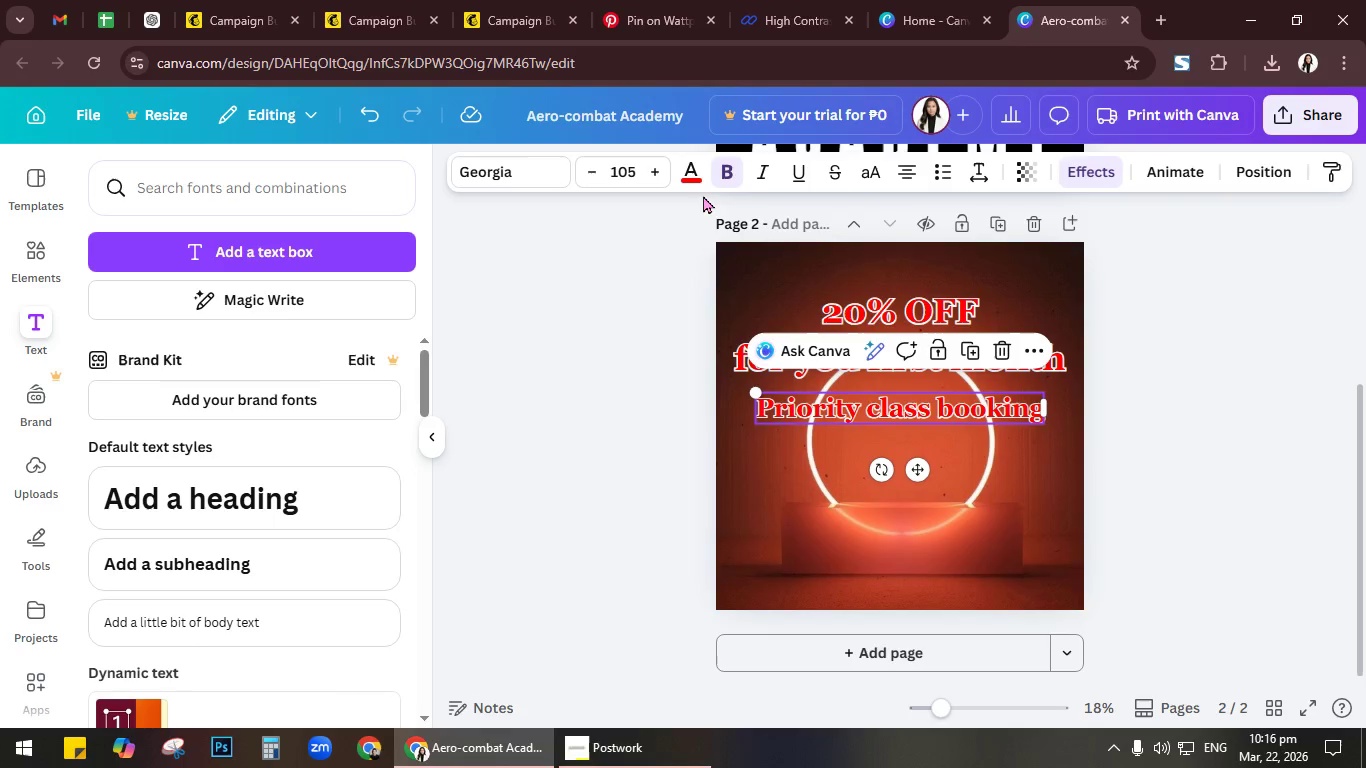 
left_click([703, 174])
 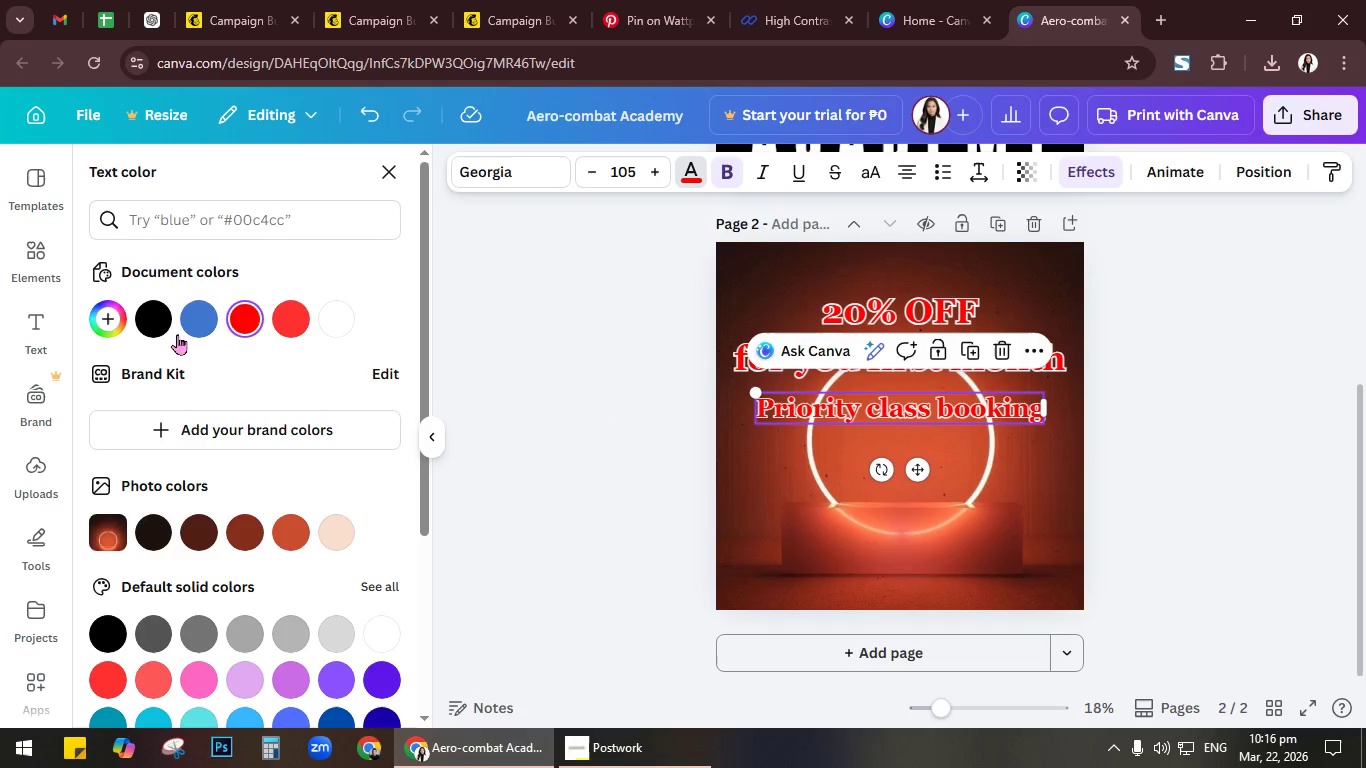 
left_click([164, 320])
 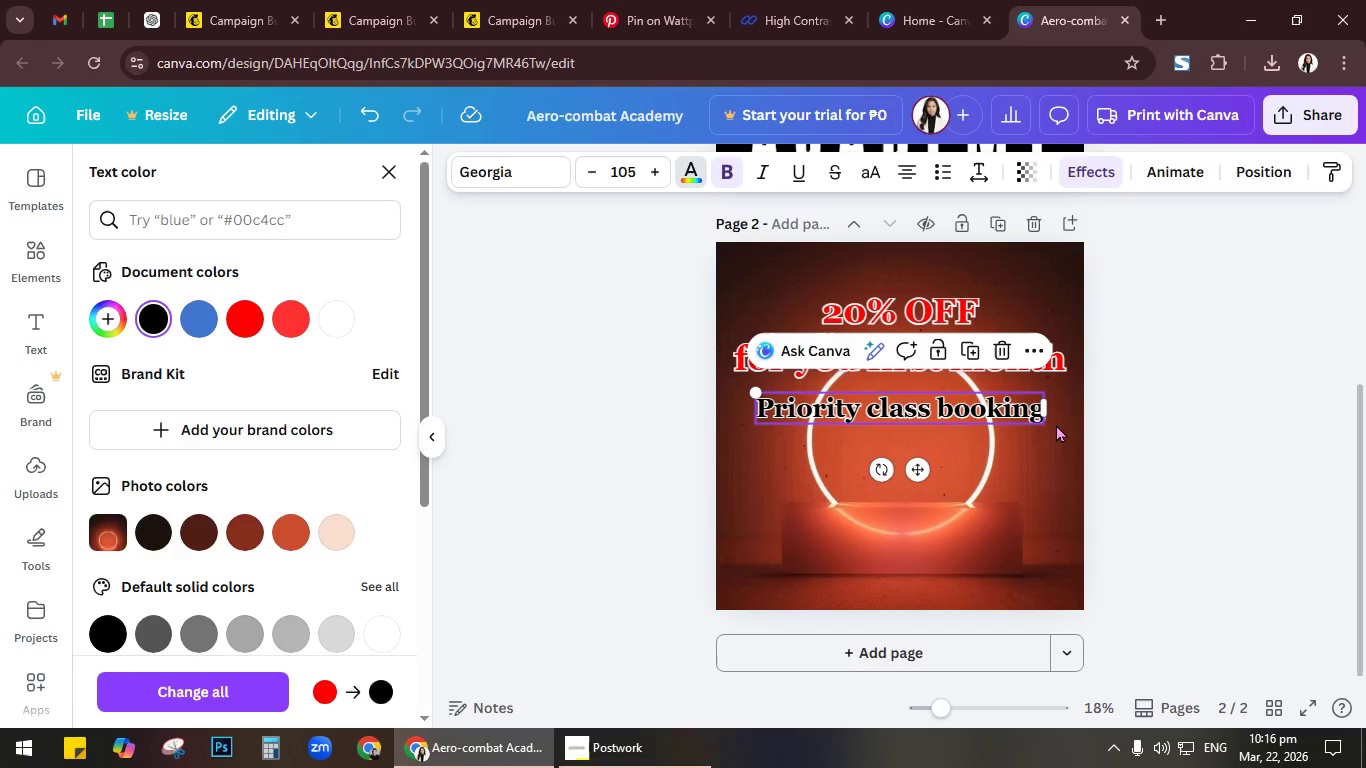 
left_click([1148, 427])
 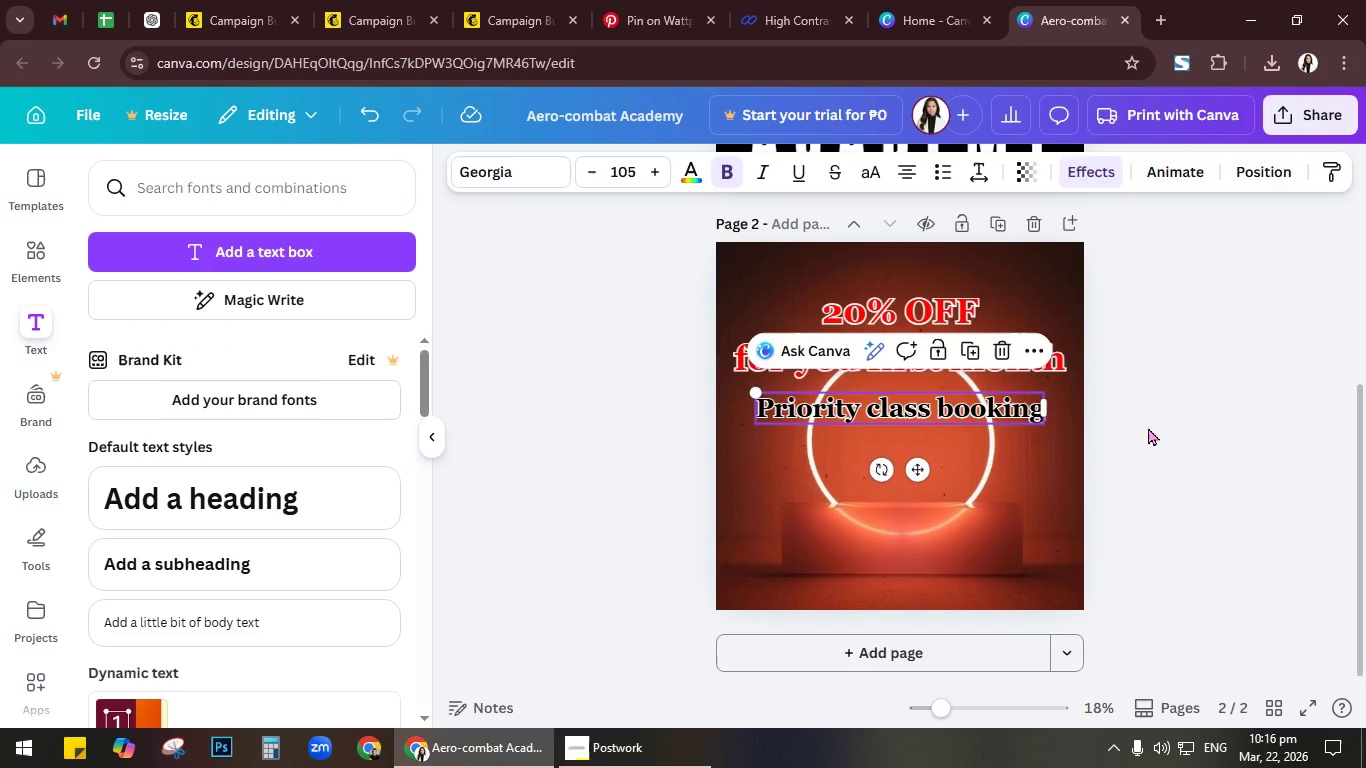 
left_click([1148, 427])
 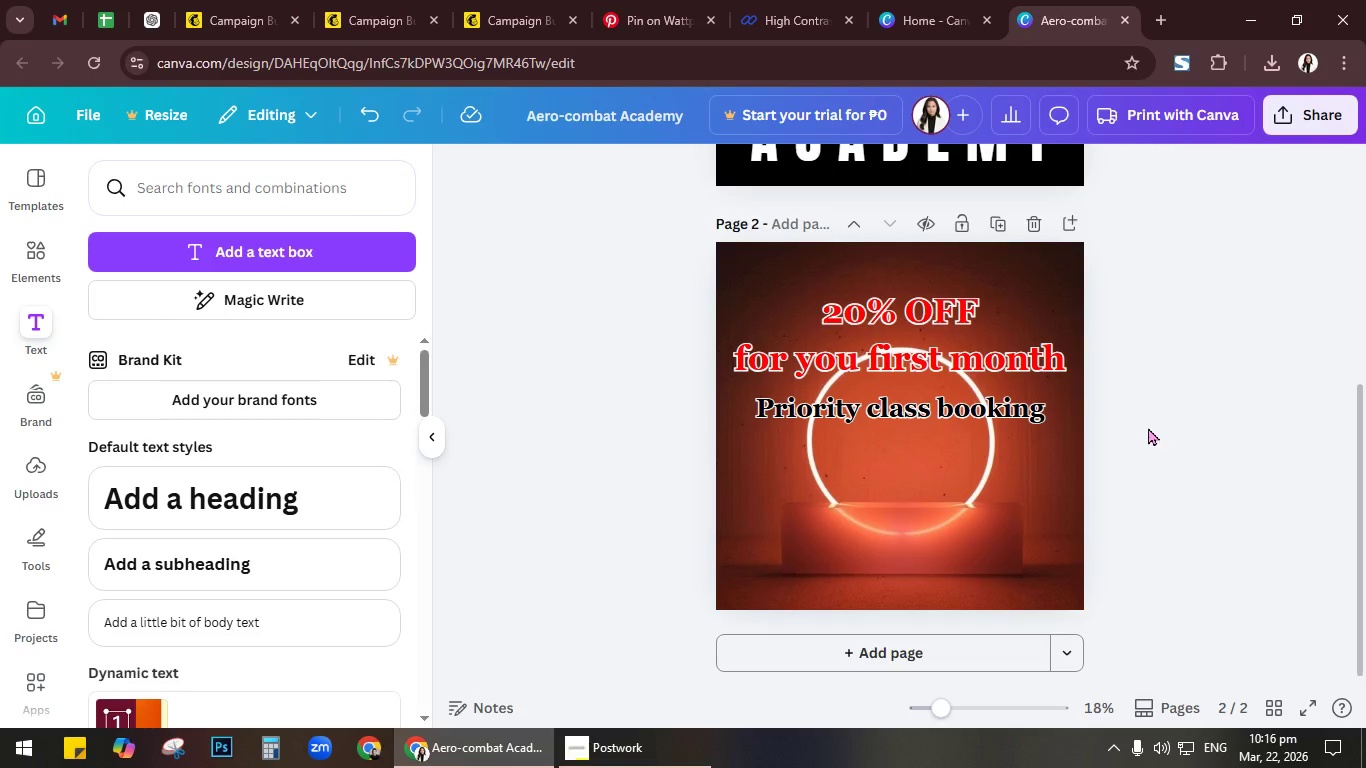 
left_click([974, 362])
 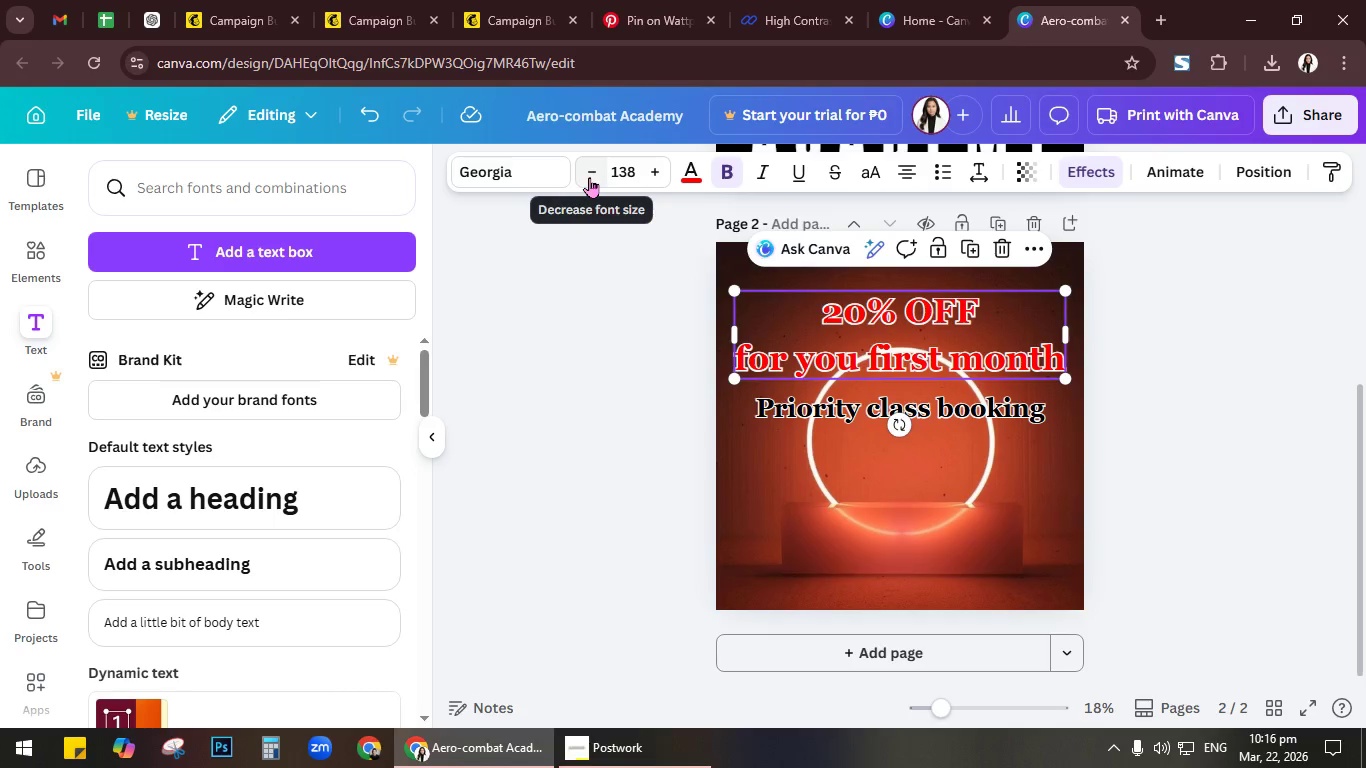 
double_click([589, 177])
 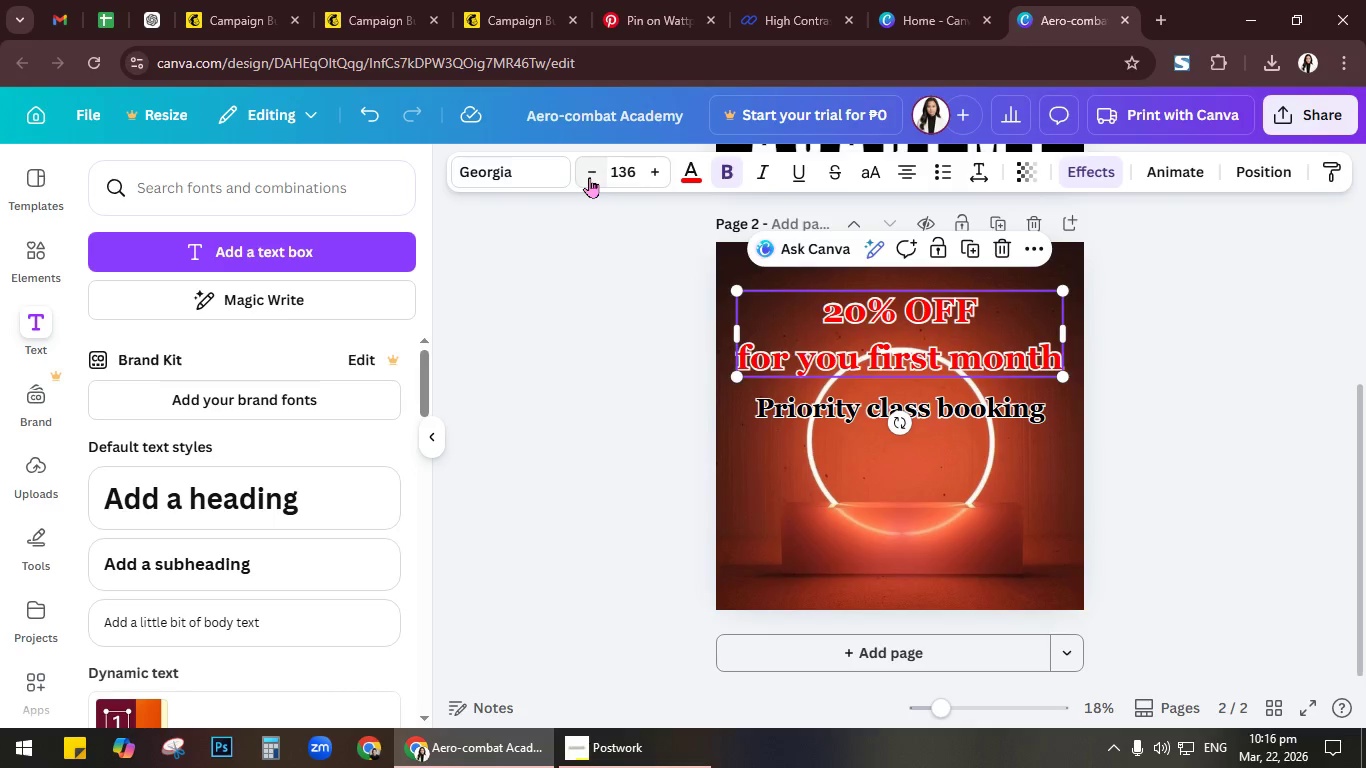 
left_click([589, 177])
 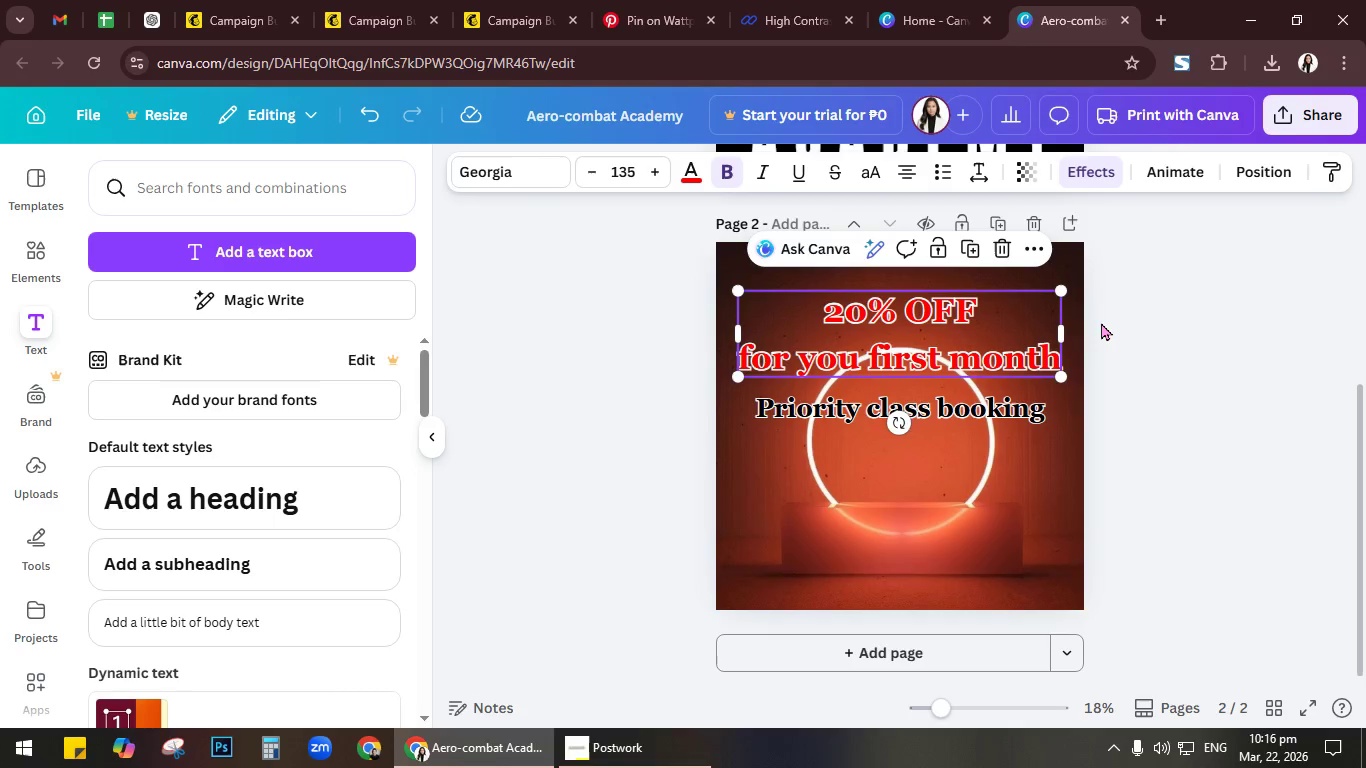 
left_click([1124, 332])
 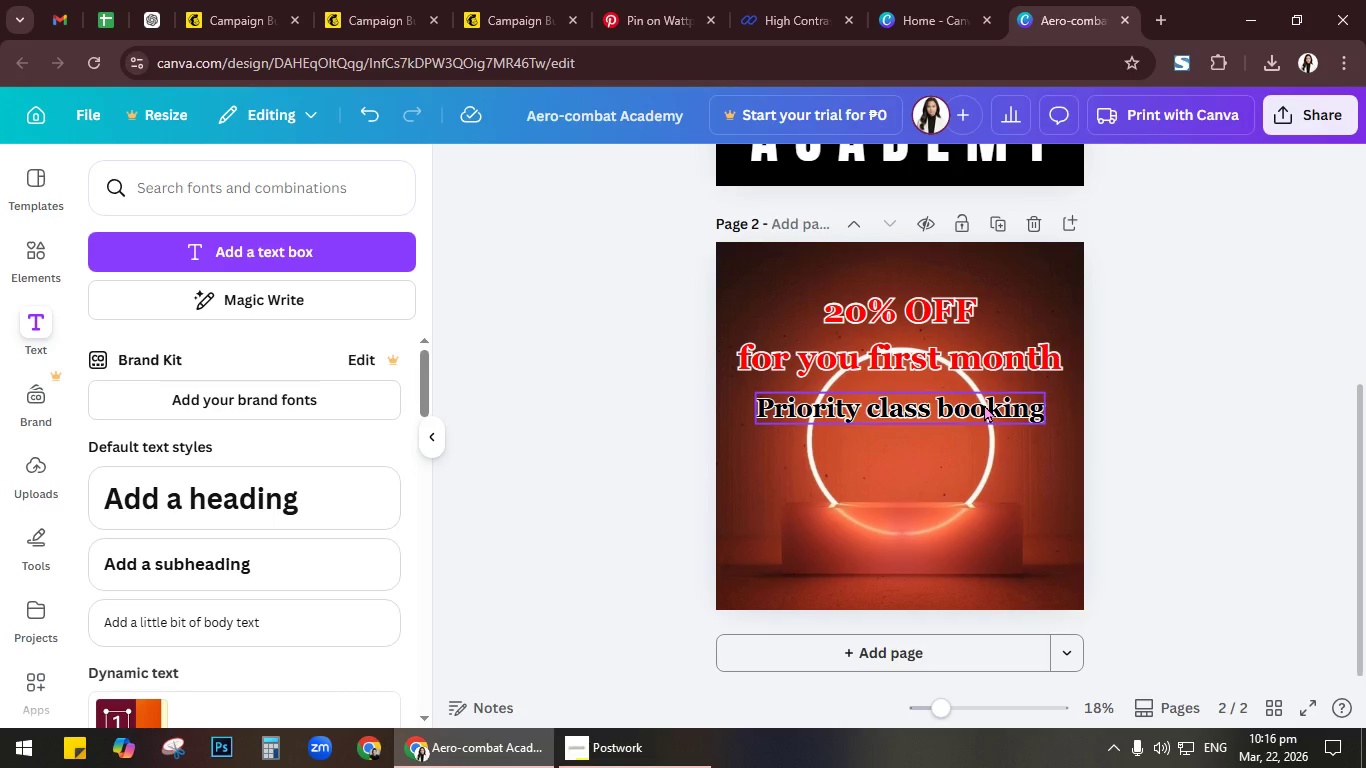 
hold_key(key=AltLeft, duration=1.2)
left_click_drag(start_coordinate=[984, 404], to_coordinate=[983, 455])
 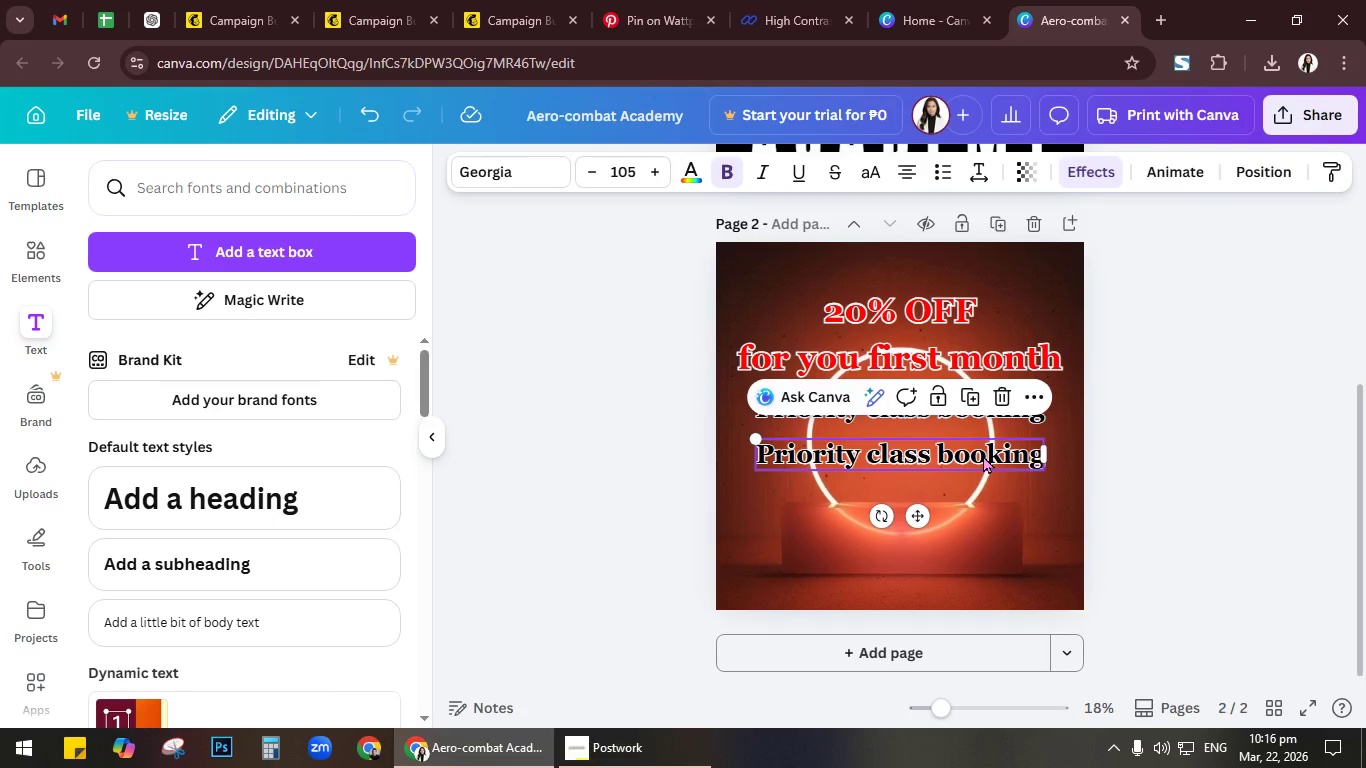 
double_click([983, 455])
 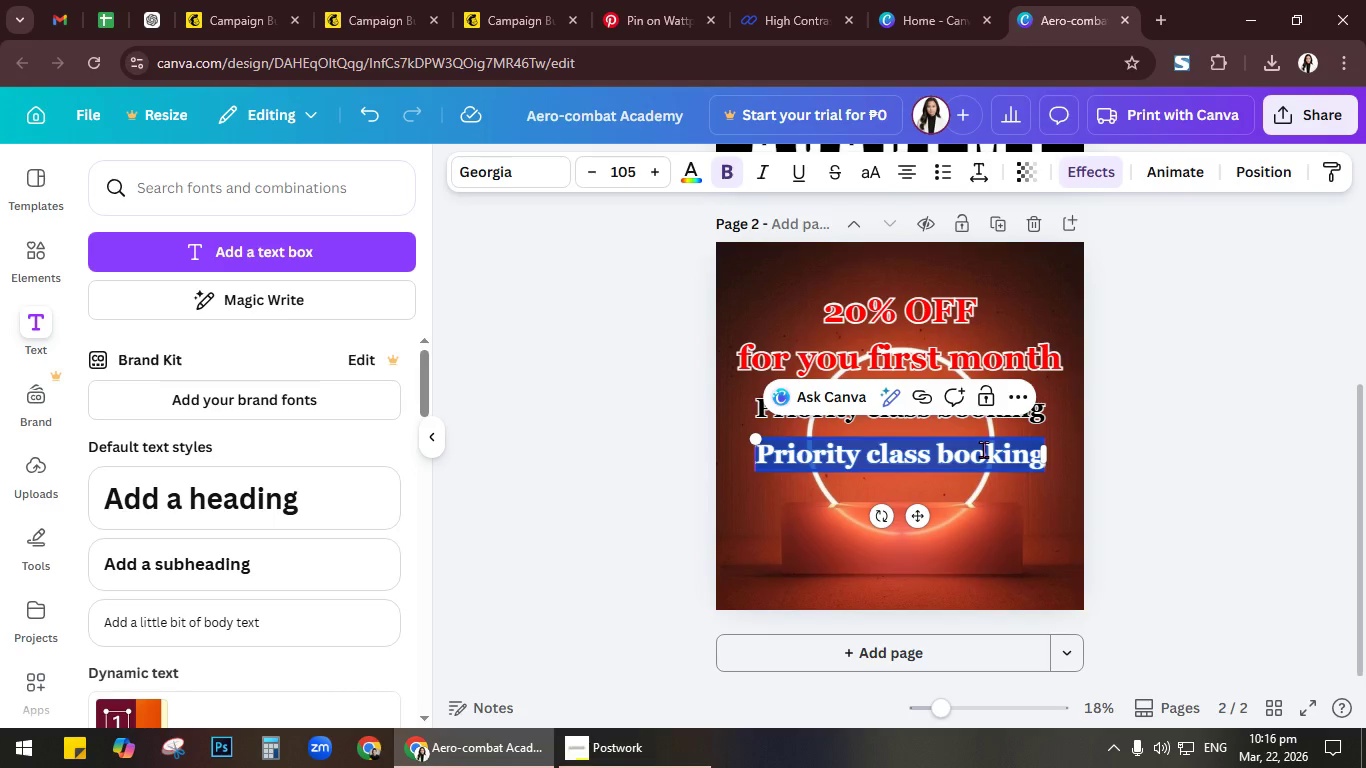 
type(Meme)
key(Backspace)
type(bers-p)
key(Backspace)
type(only workshops)
 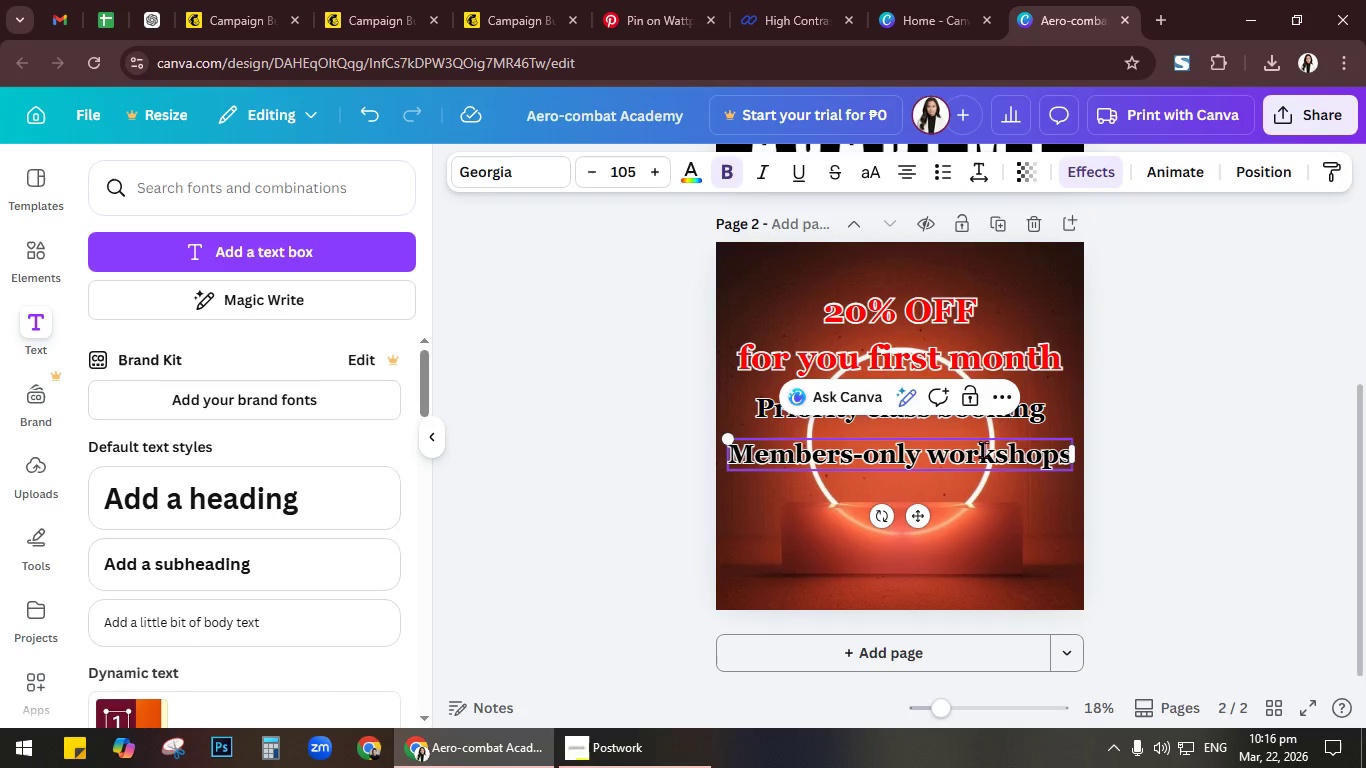 
key(Enter)
 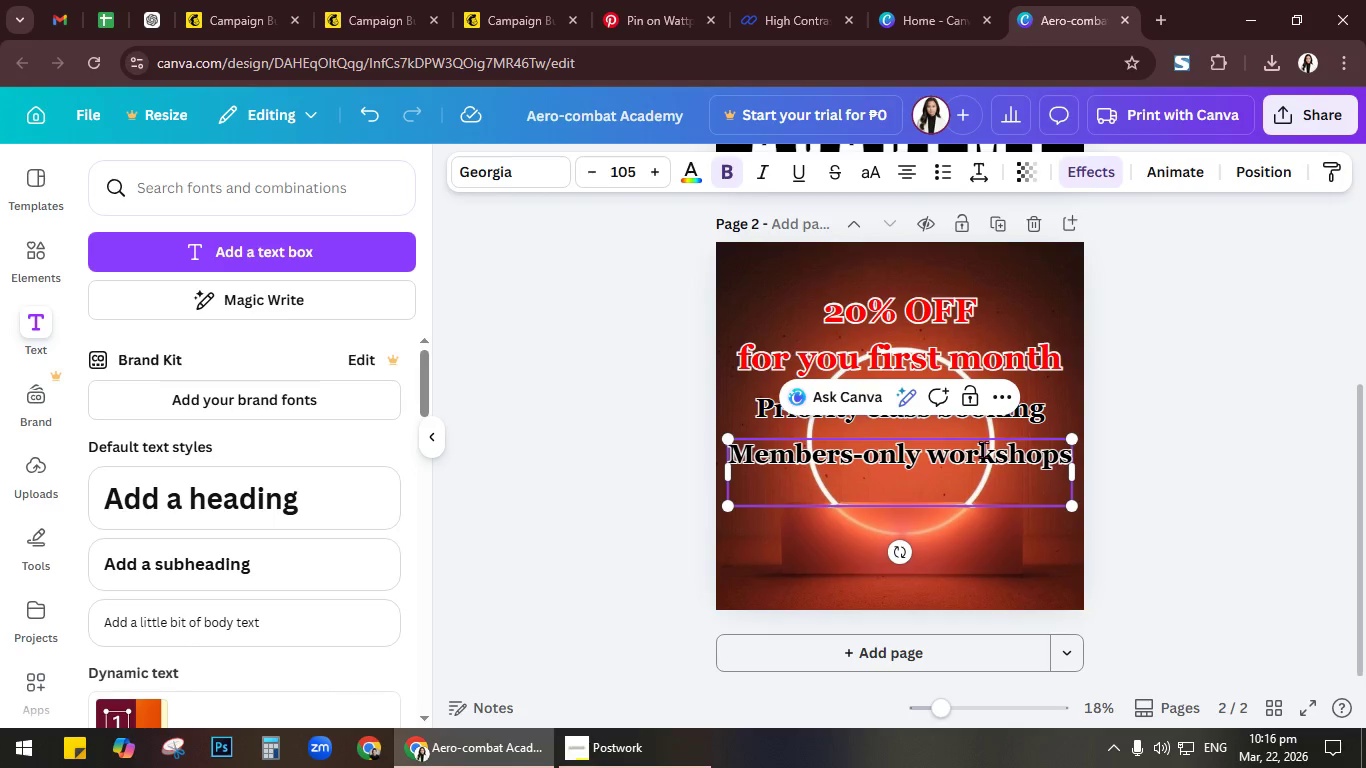 
key(Backspace)
 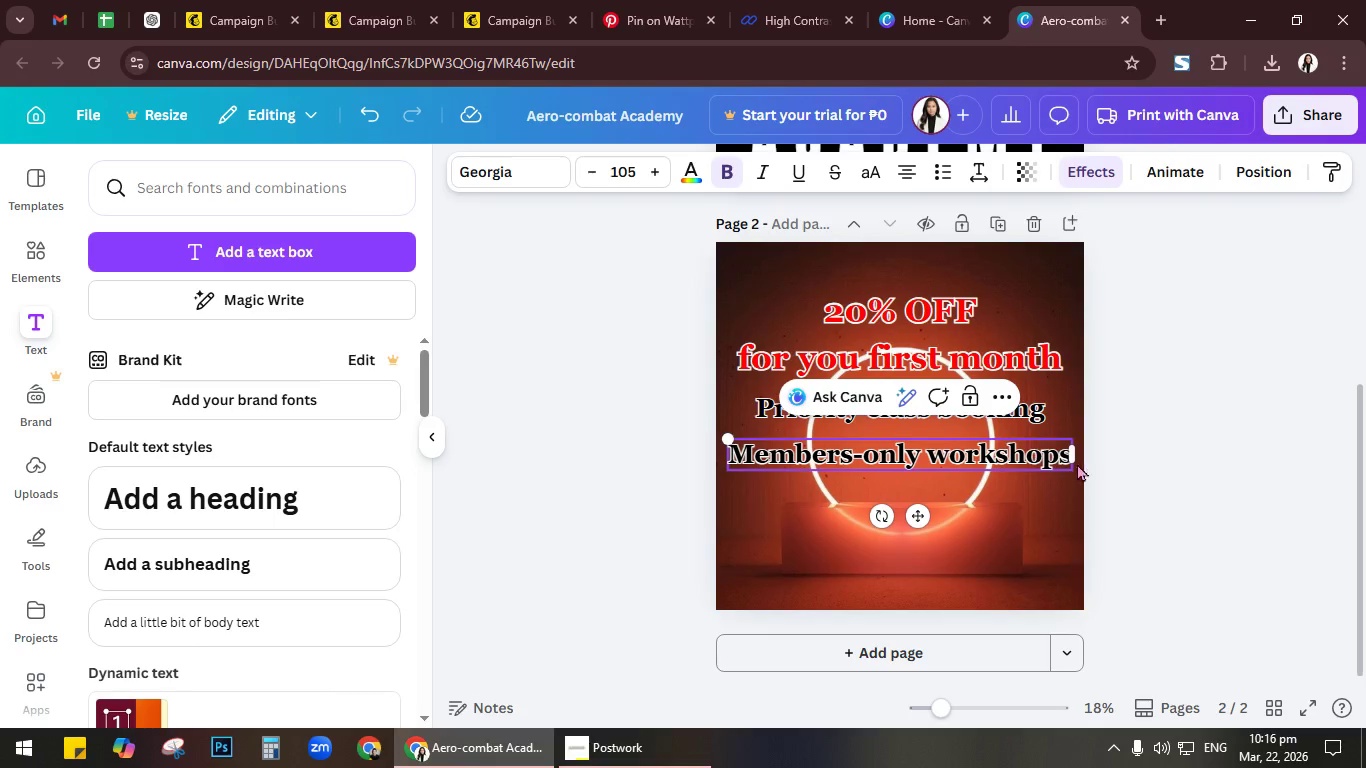 
left_click([1155, 462])
 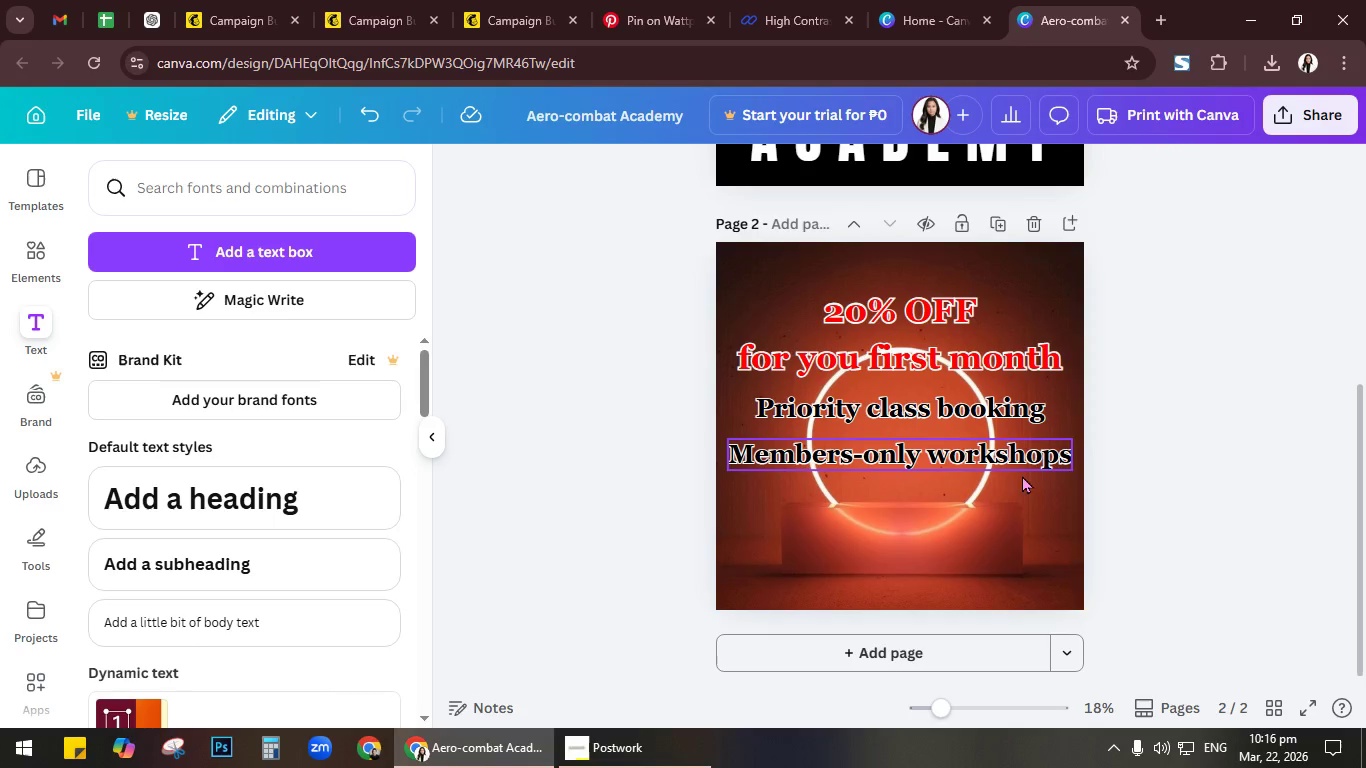 
hold_key(key=AltLeft, duration=1.52)
left_click_drag(start_coordinate=[1003, 456], to_coordinate=[1008, 498])
 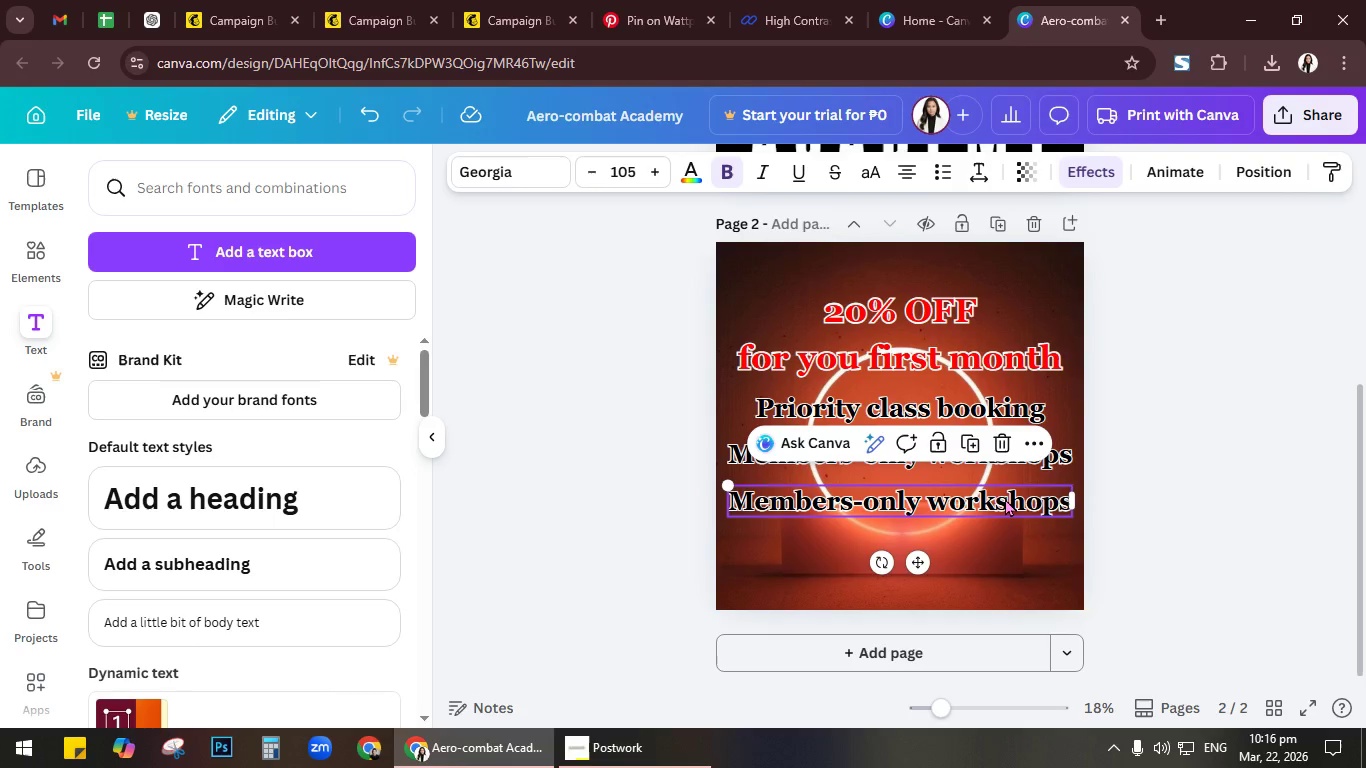 
hold_key(key=AltLeft, duration=1.08)
 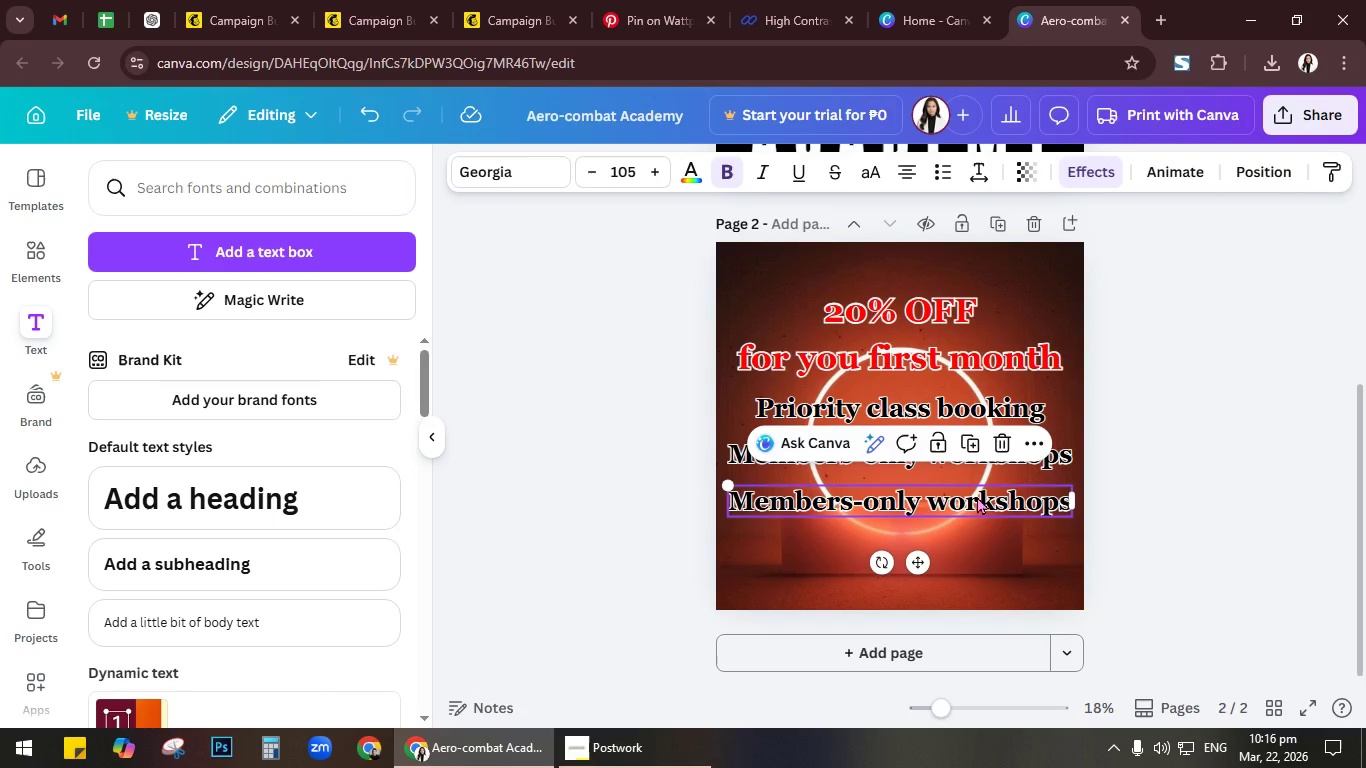 
double_click([978, 494])
 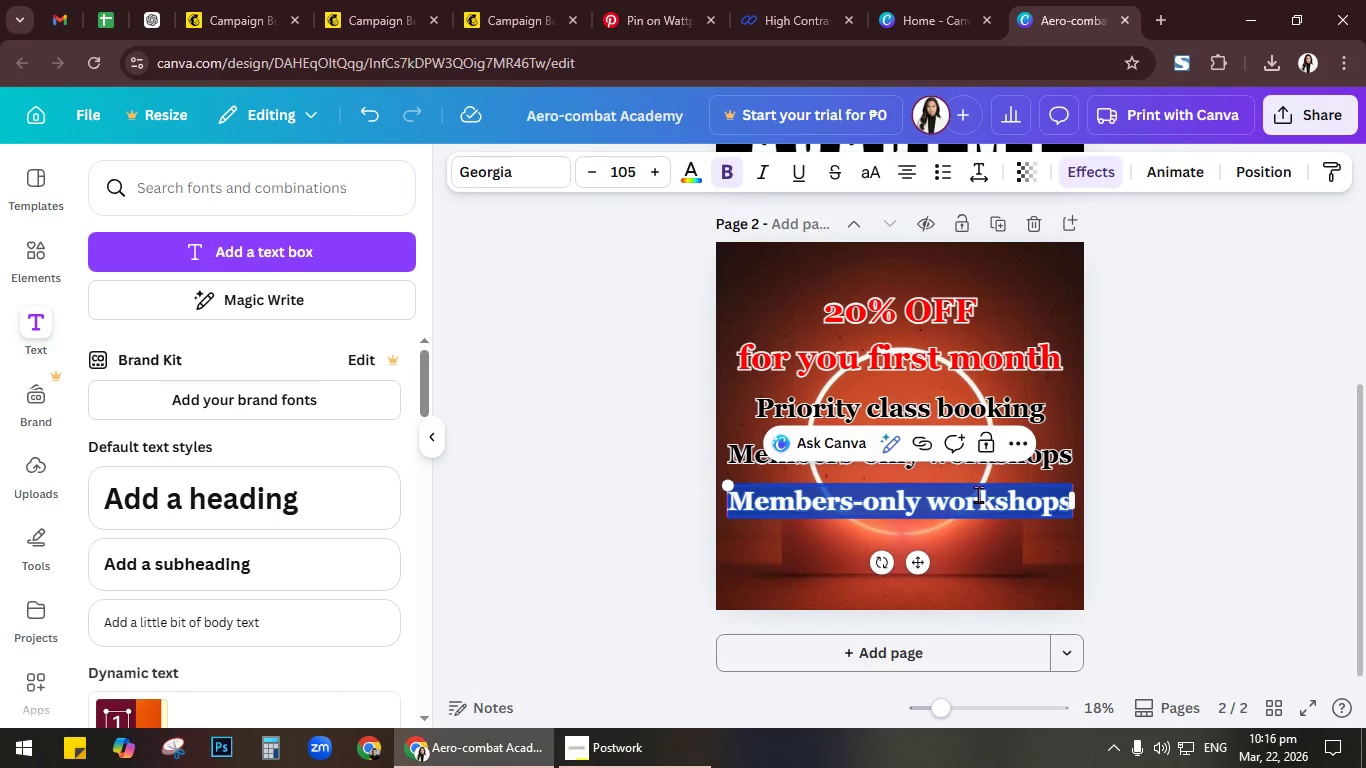 
type(Progress tracjin)
key(Backspace)
key(Backspace)
key(Backspace)
type(king support)
 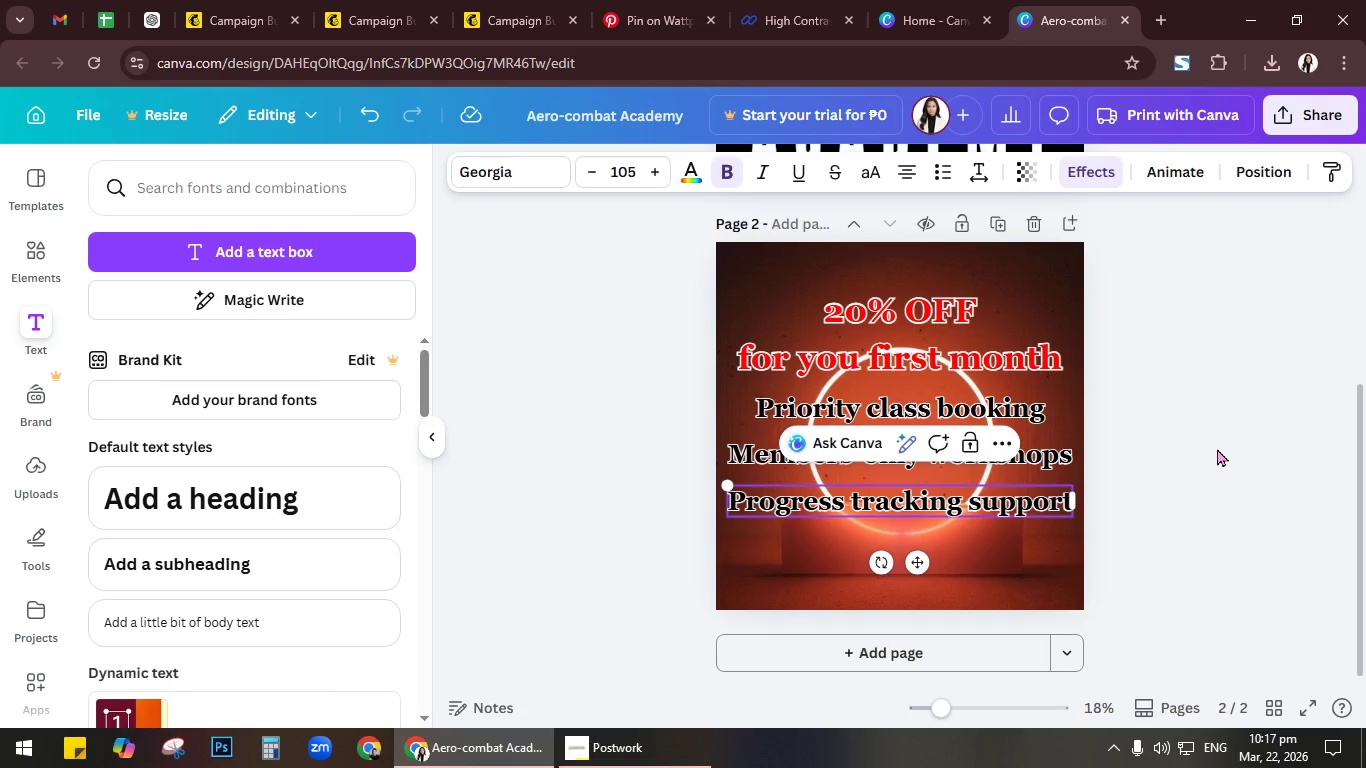 
left_click([1198, 453])
 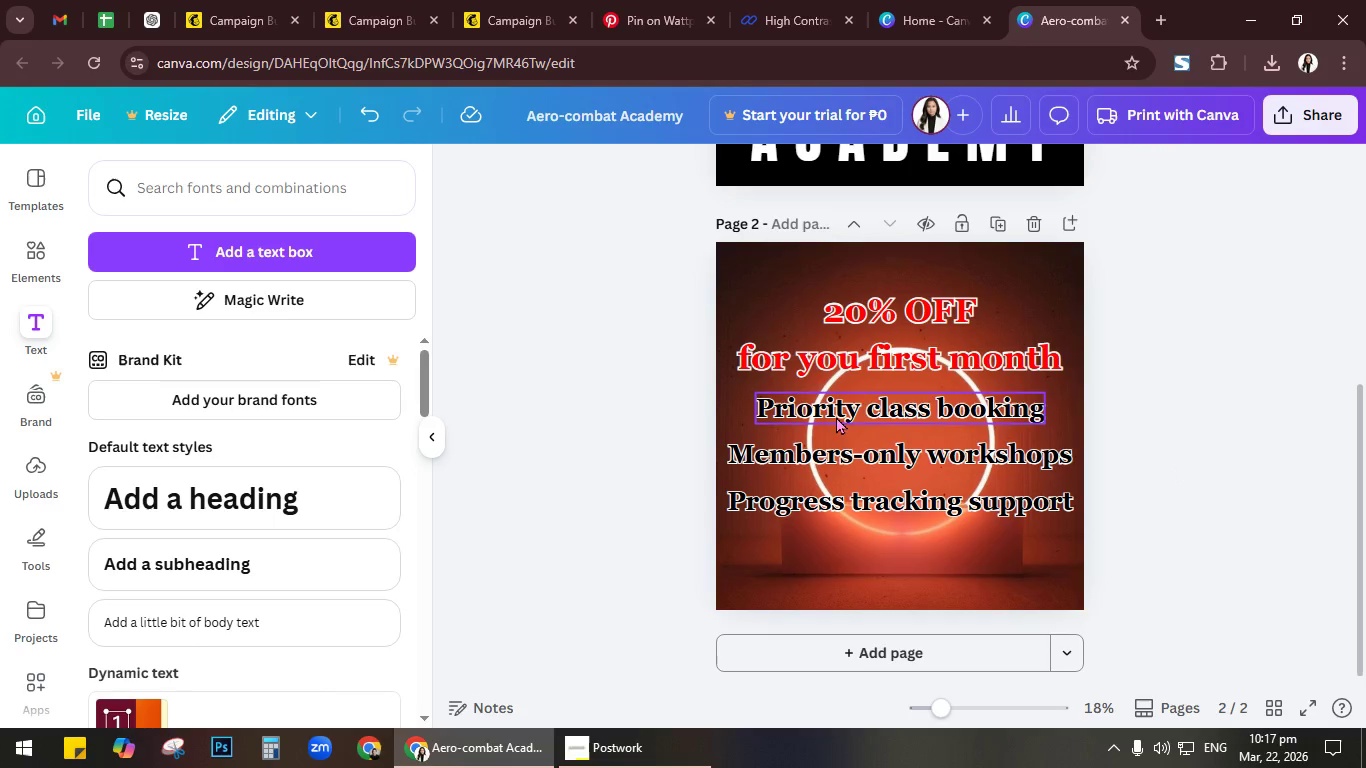 
left_click_drag(start_coordinate=[889, 503], to_coordinate=[892, 520])
 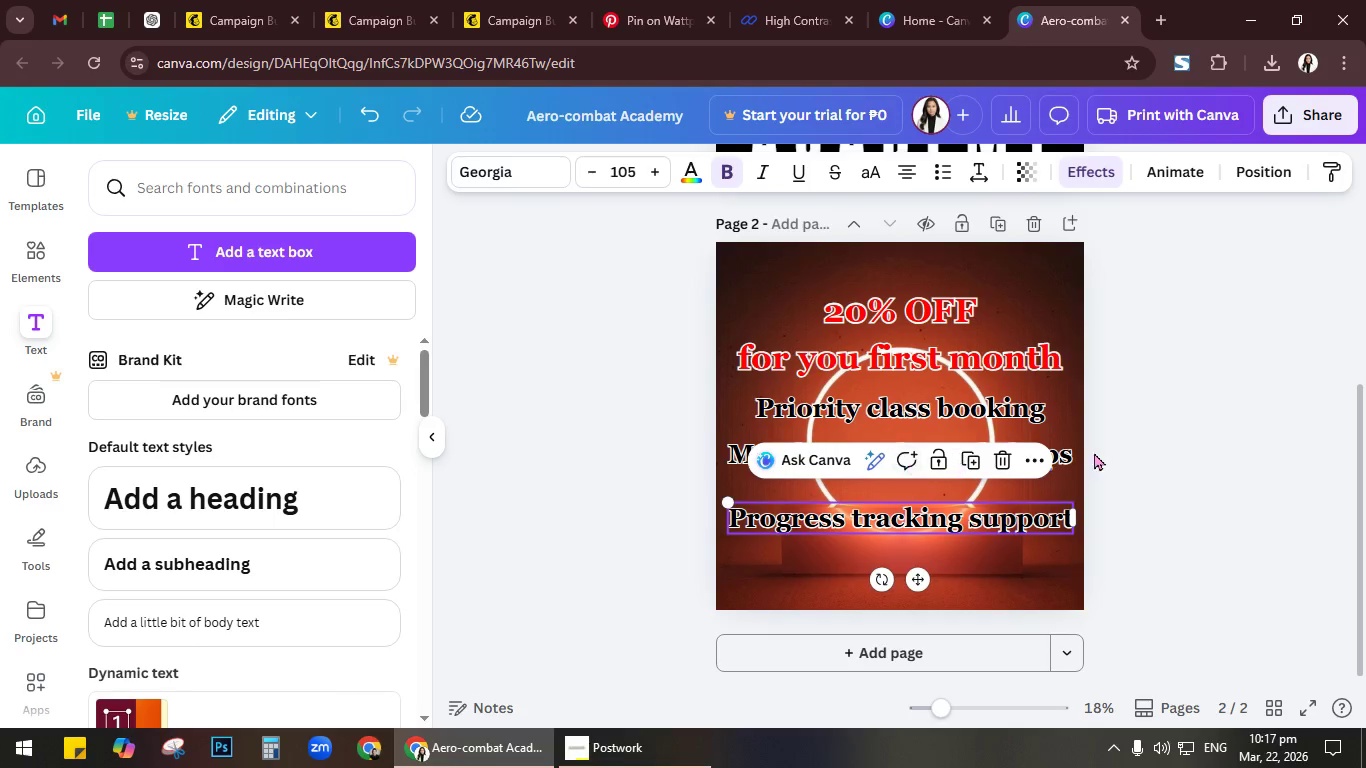 
left_click([1119, 452])
 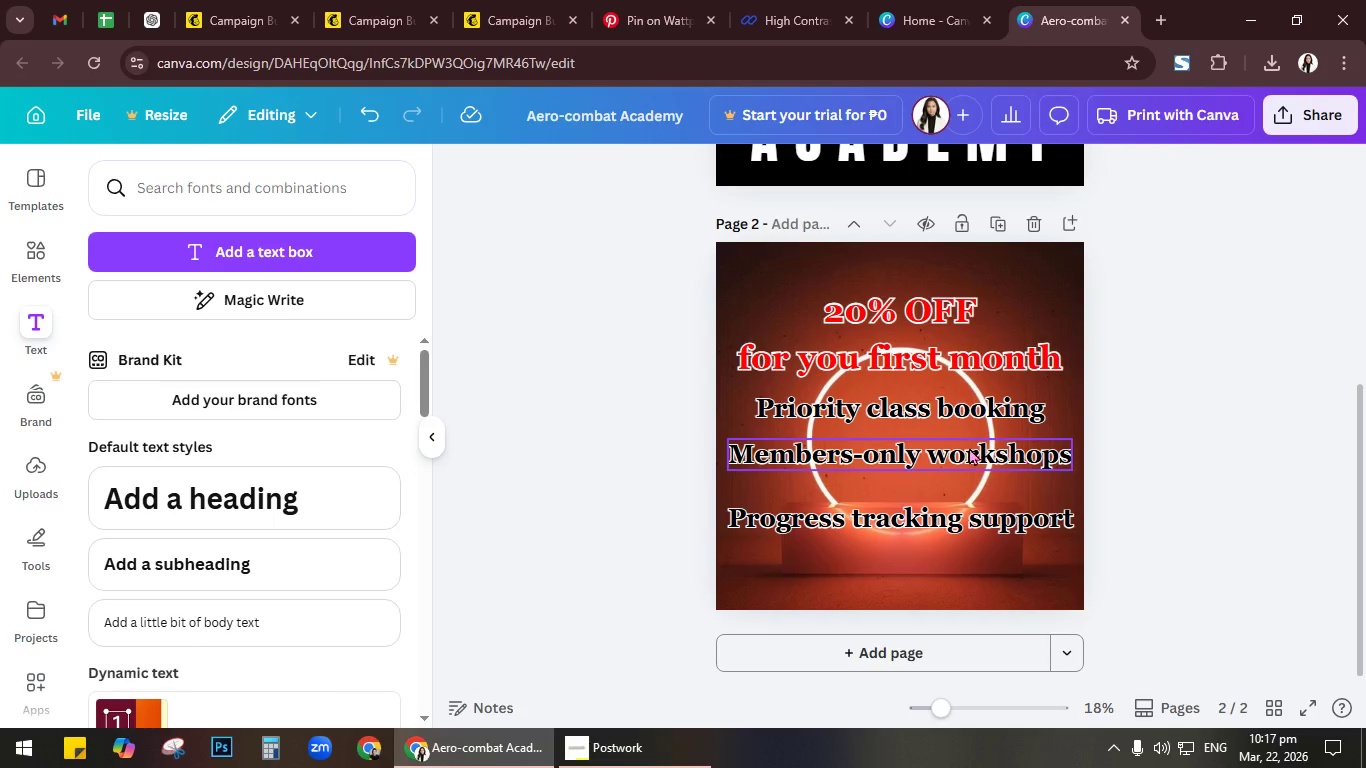 
left_click_drag(start_coordinate=[969, 447], to_coordinate=[969, 457])
 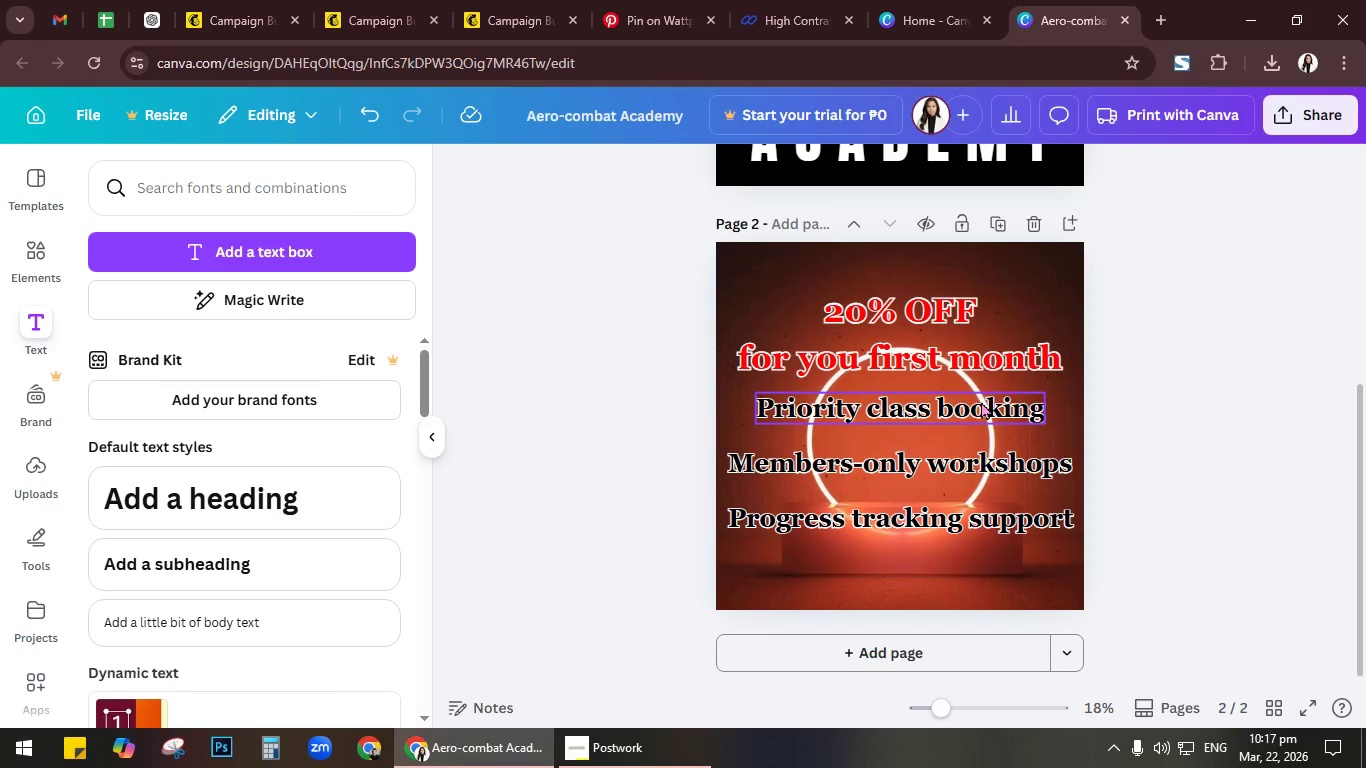 
left_click_drag(start_coordinate=[976, 407], to_coordinate=[976, 415])
 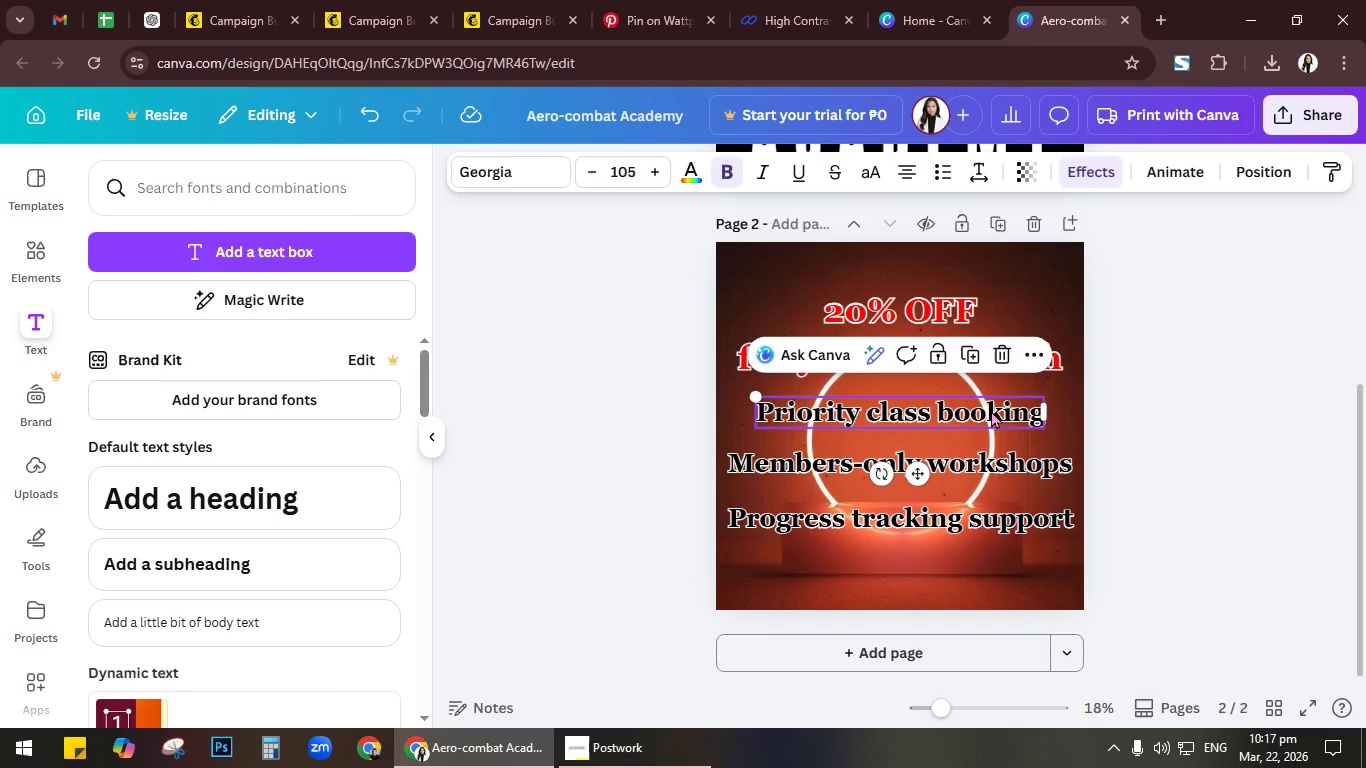 
left_click([991, 410])
 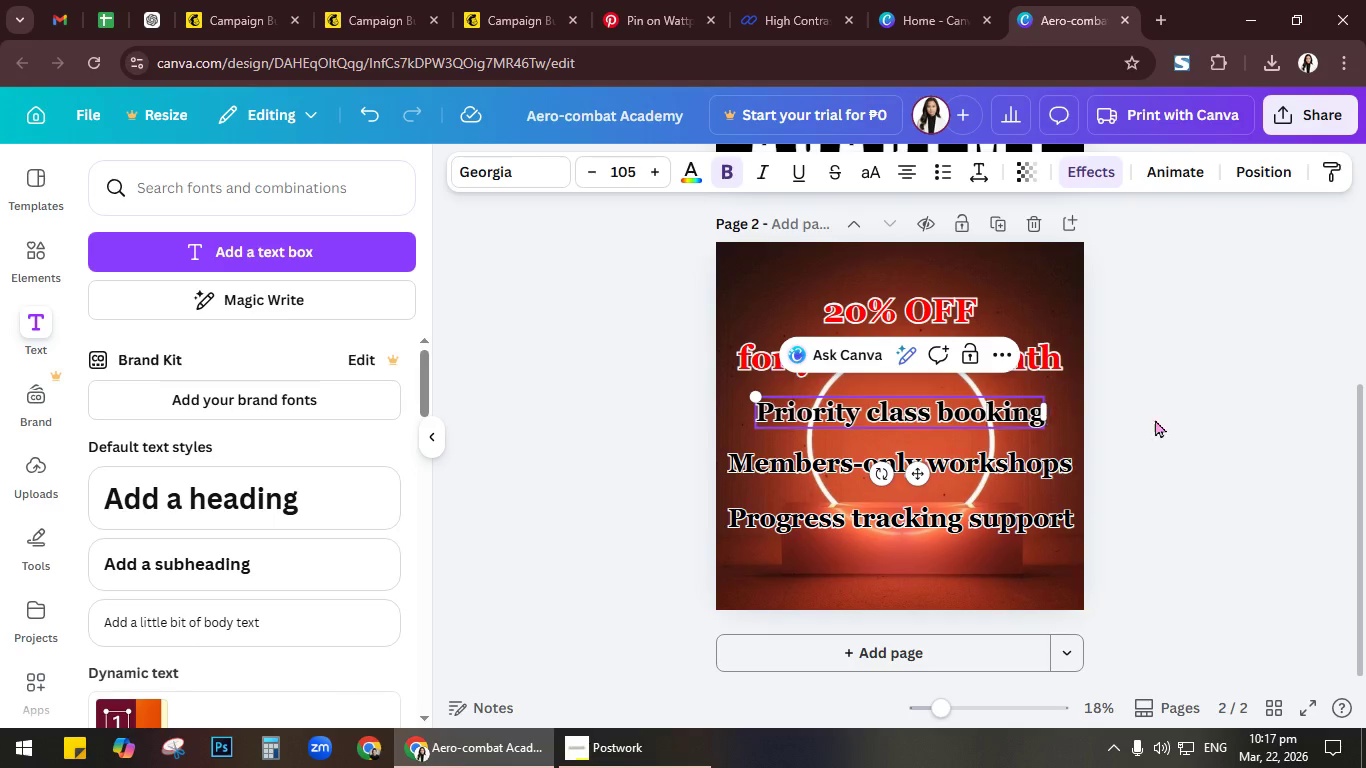 
left_click([1190, 431])
 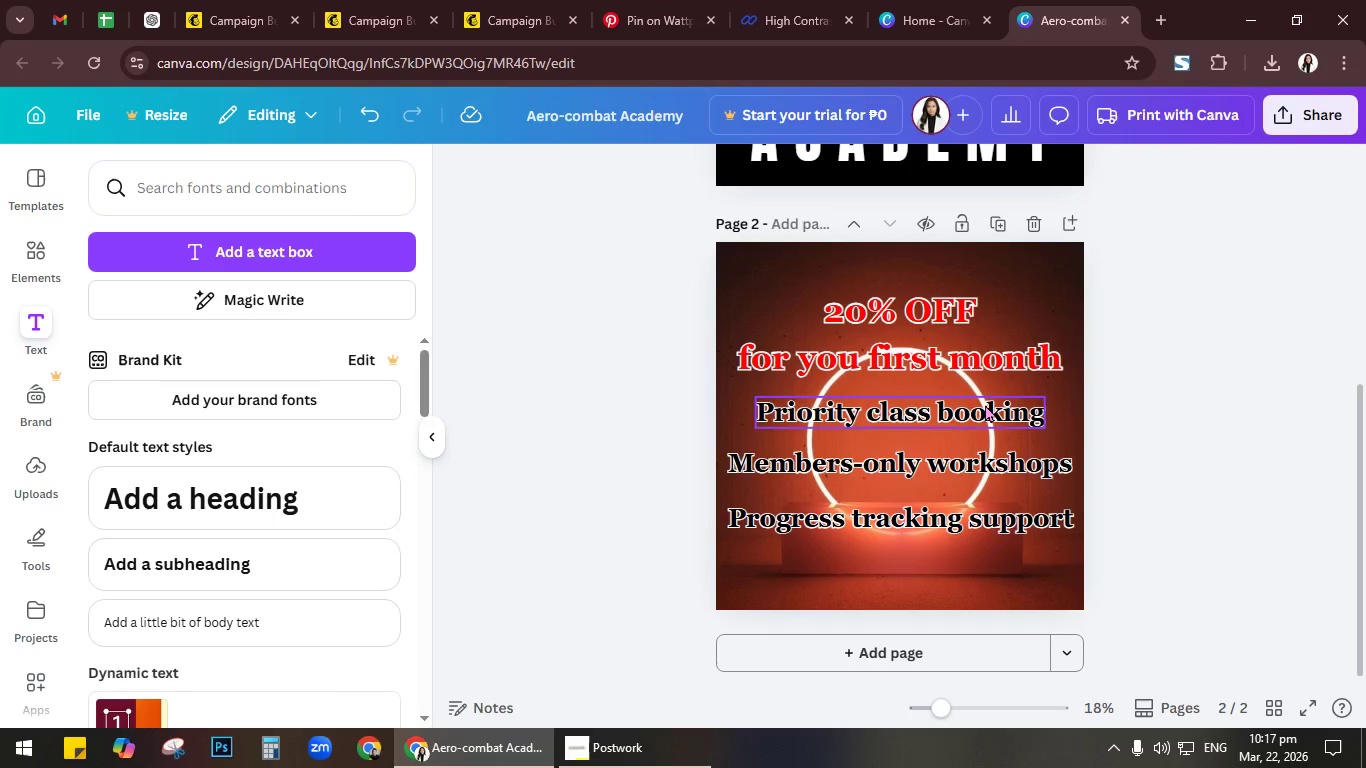 
left_click([985, 405])
 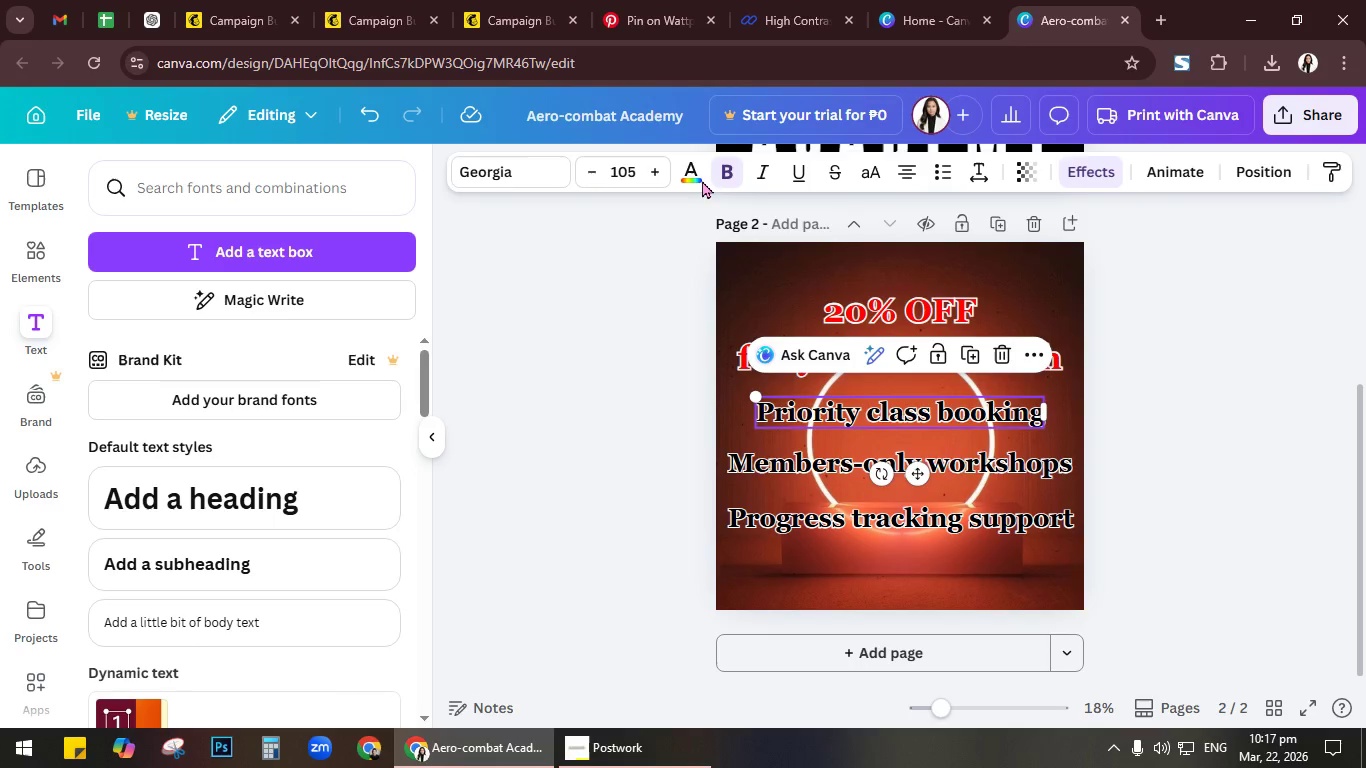 
left_click([691, 173])
 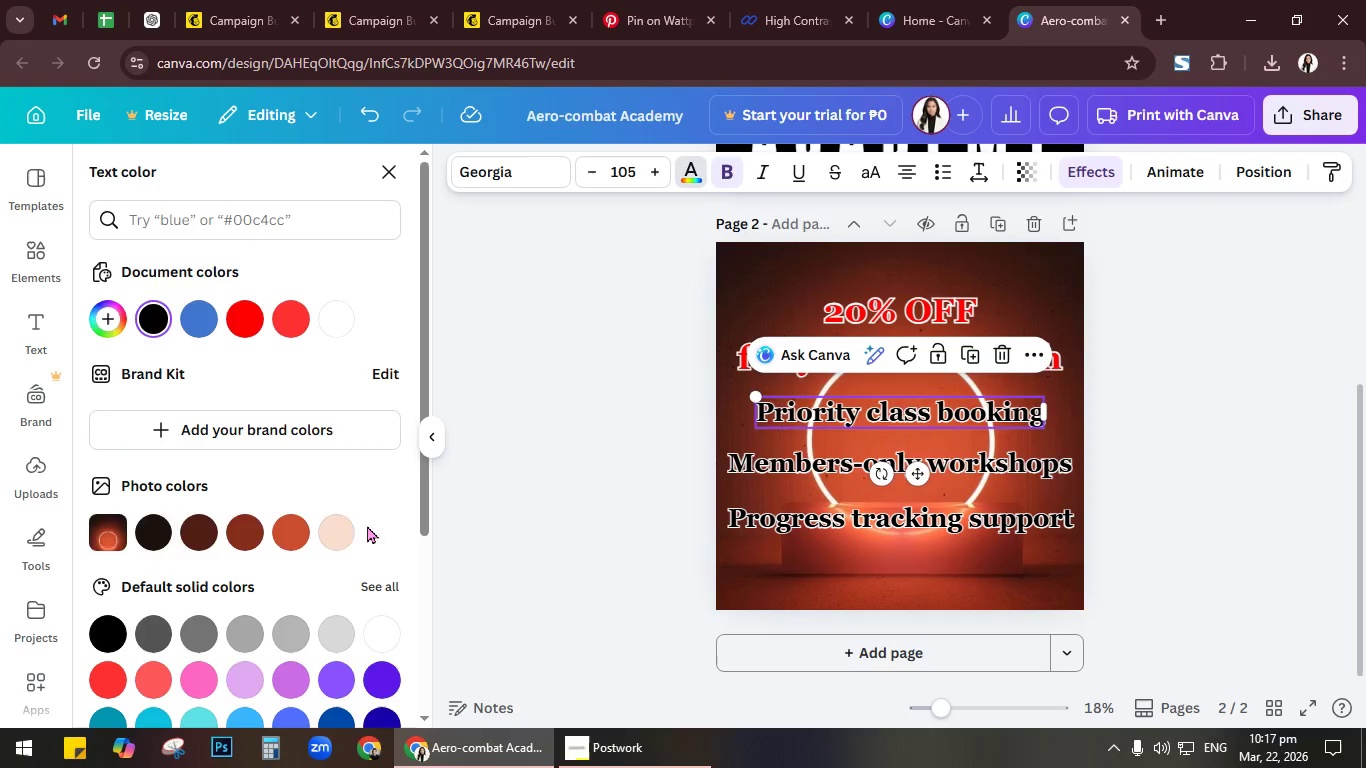 
left_click([377, 519])
 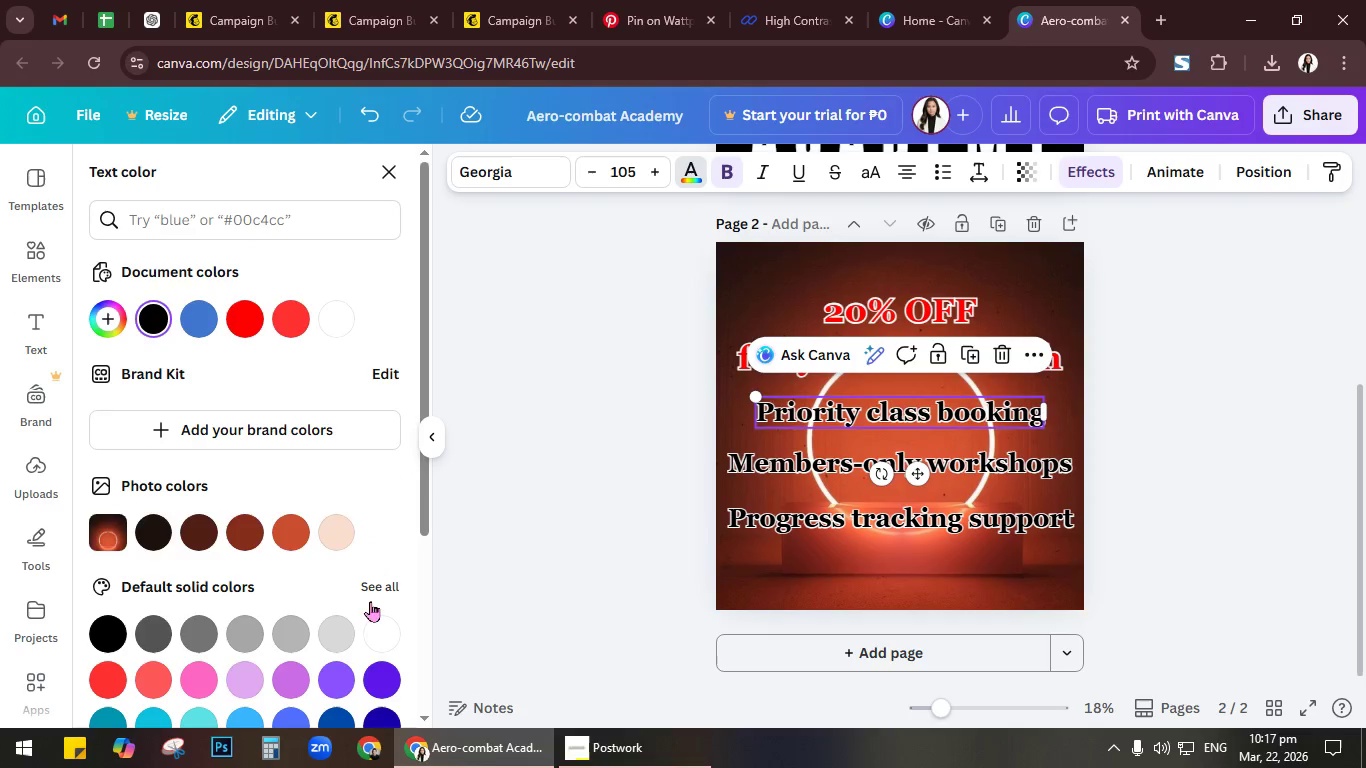 
left_click([384, 633])
 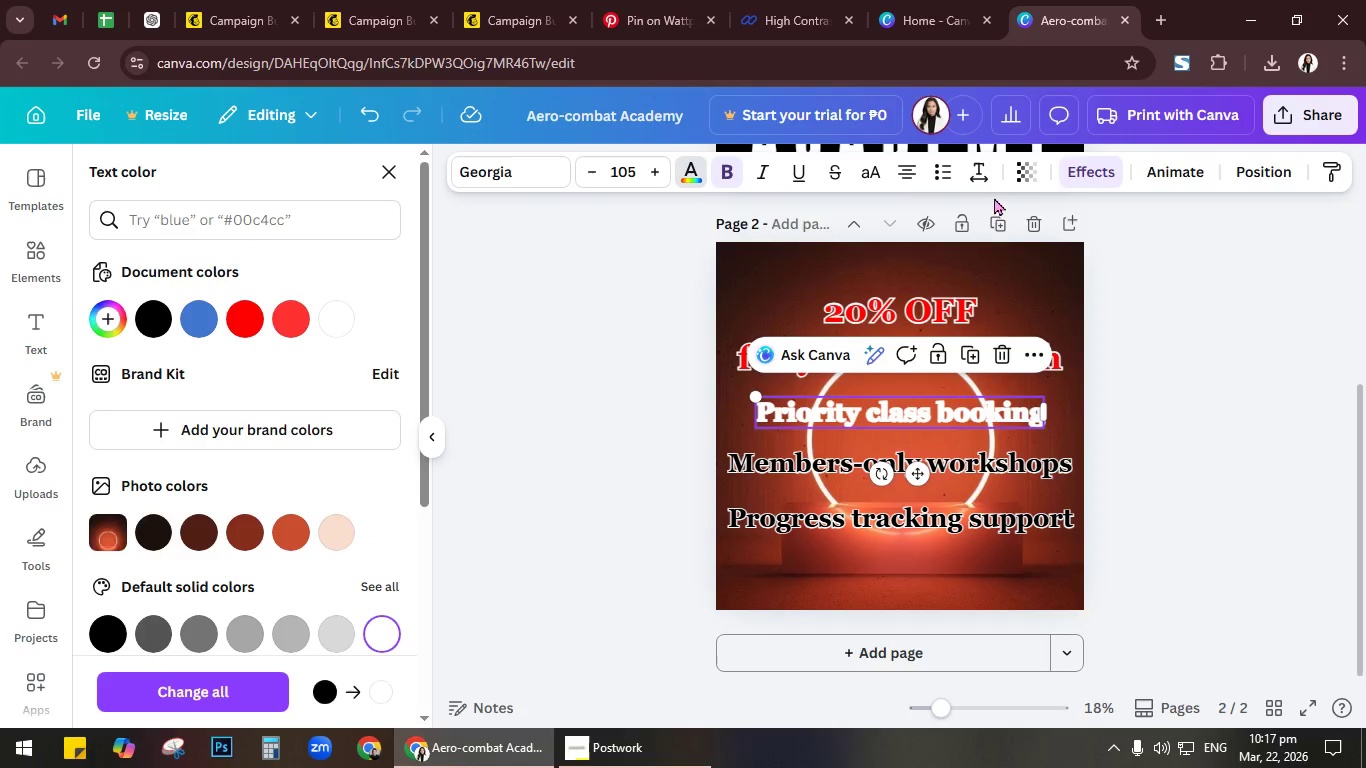 
left_click([1073, 171])
 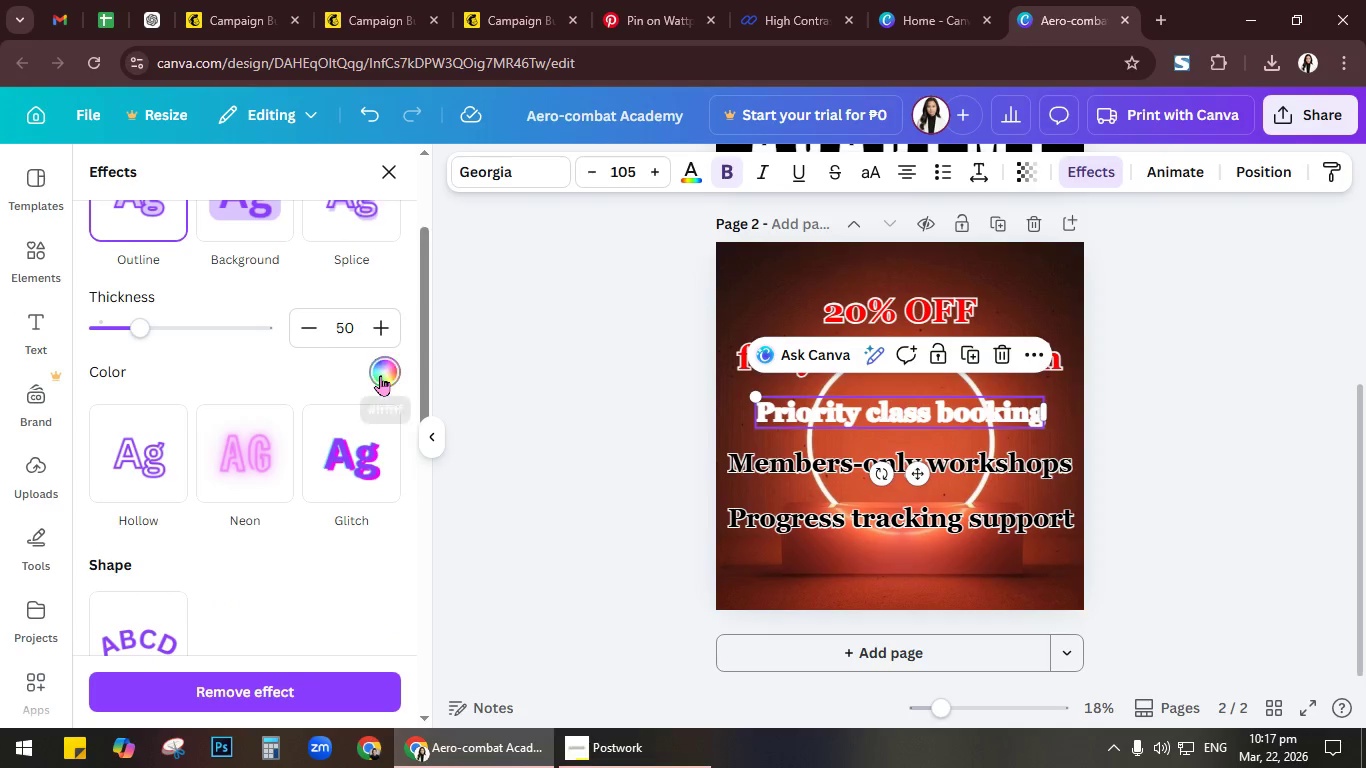 
left_click([381, 374])
 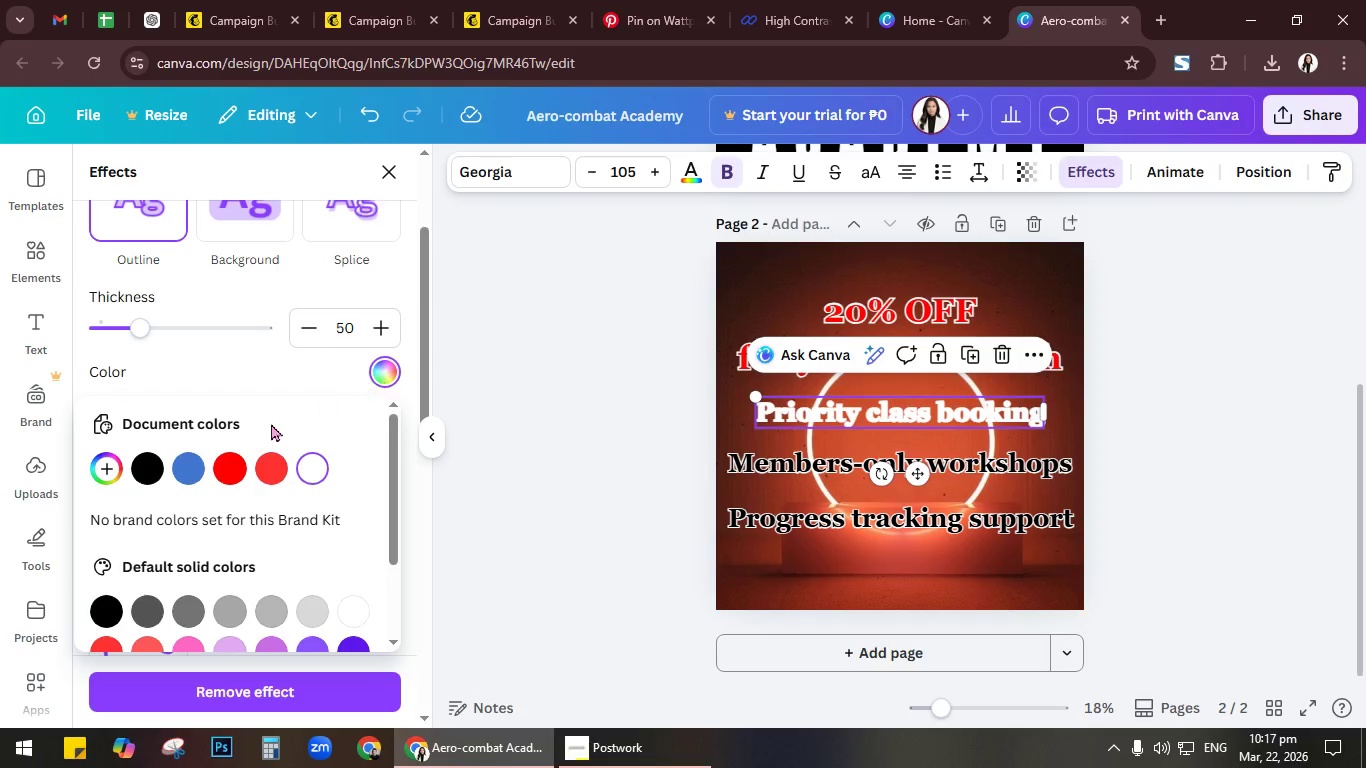 
left_click([231, 461])
 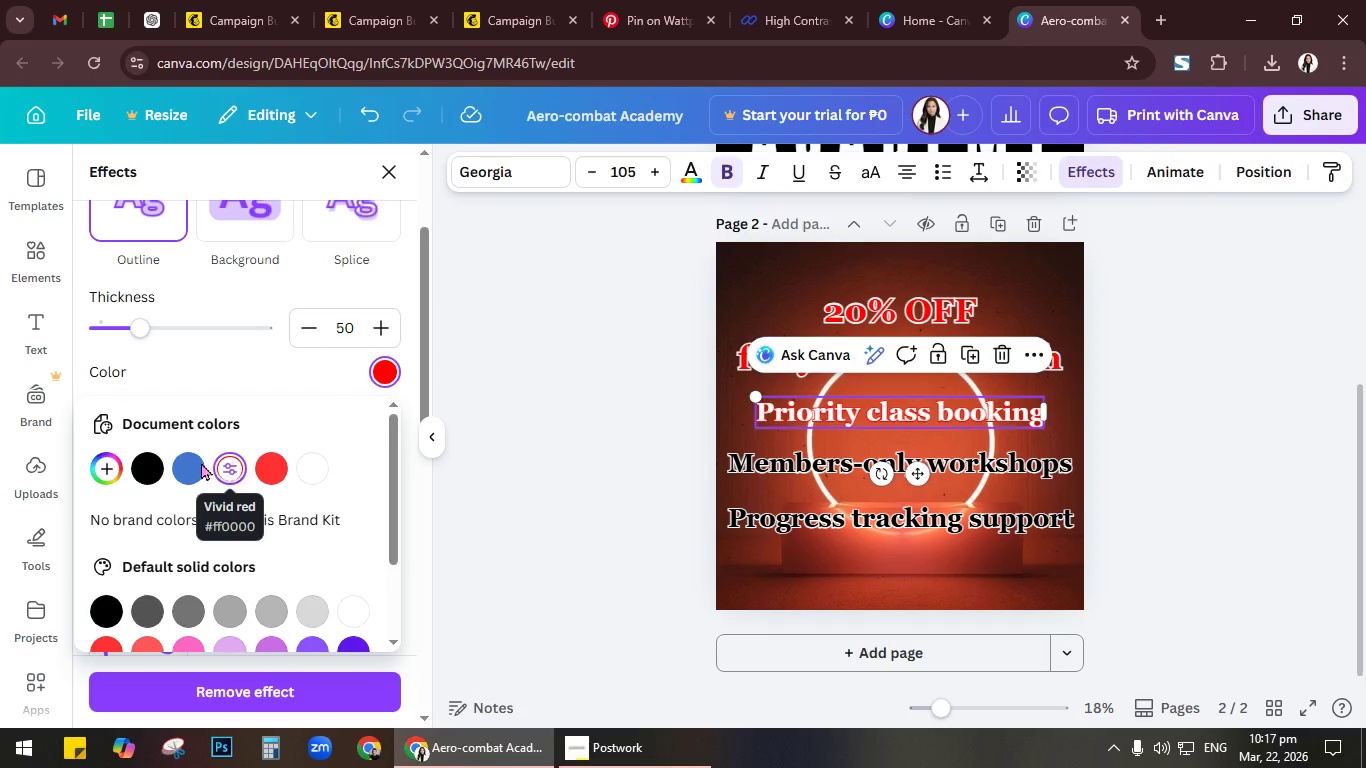 
left_click([159, 463])
 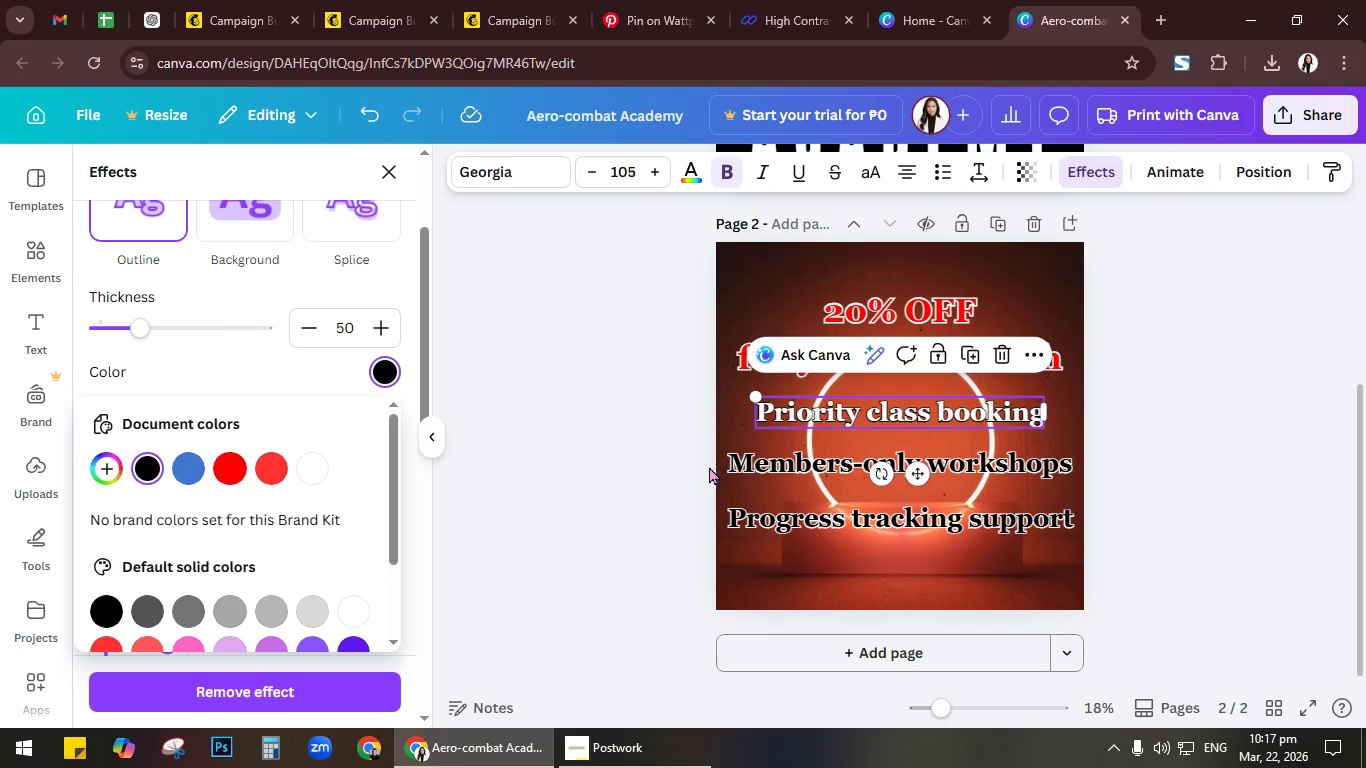 
left_click([776, 470])
 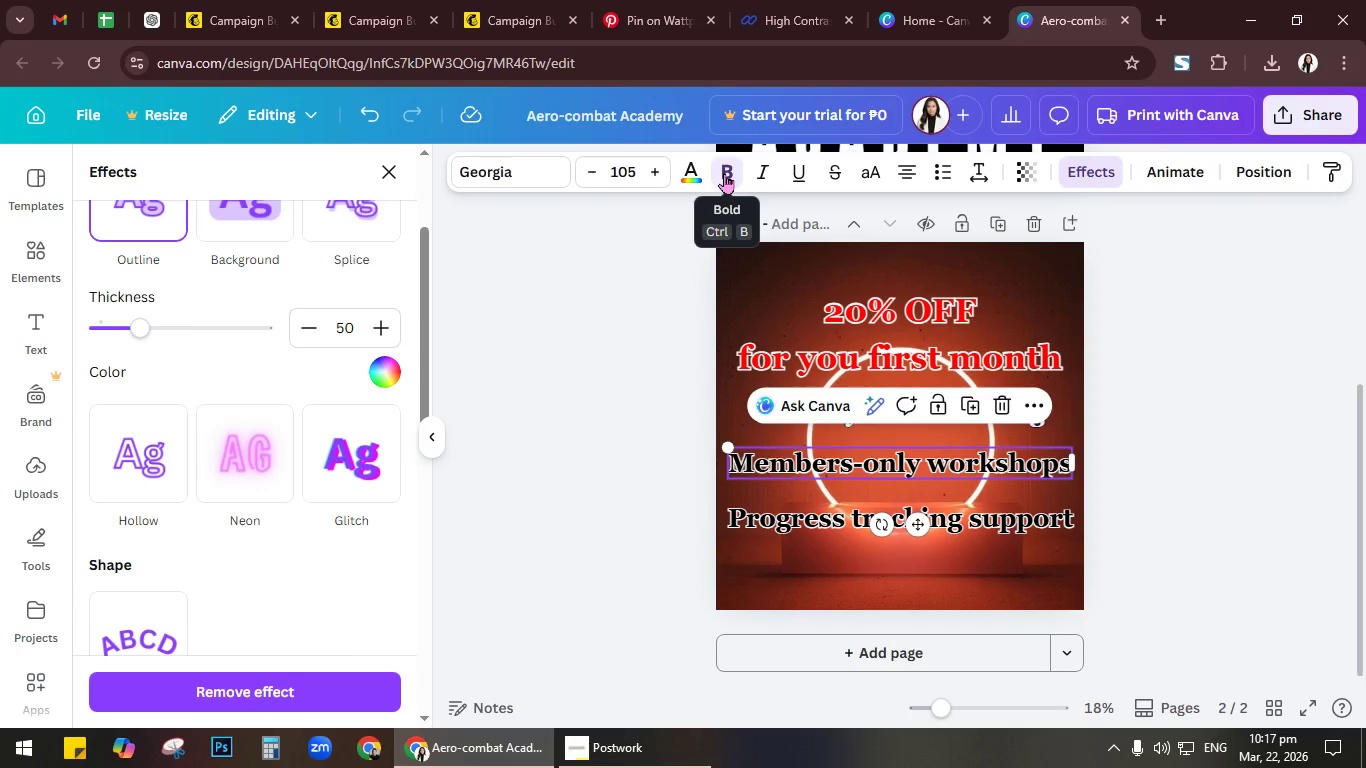 
left_click([689, 175])
 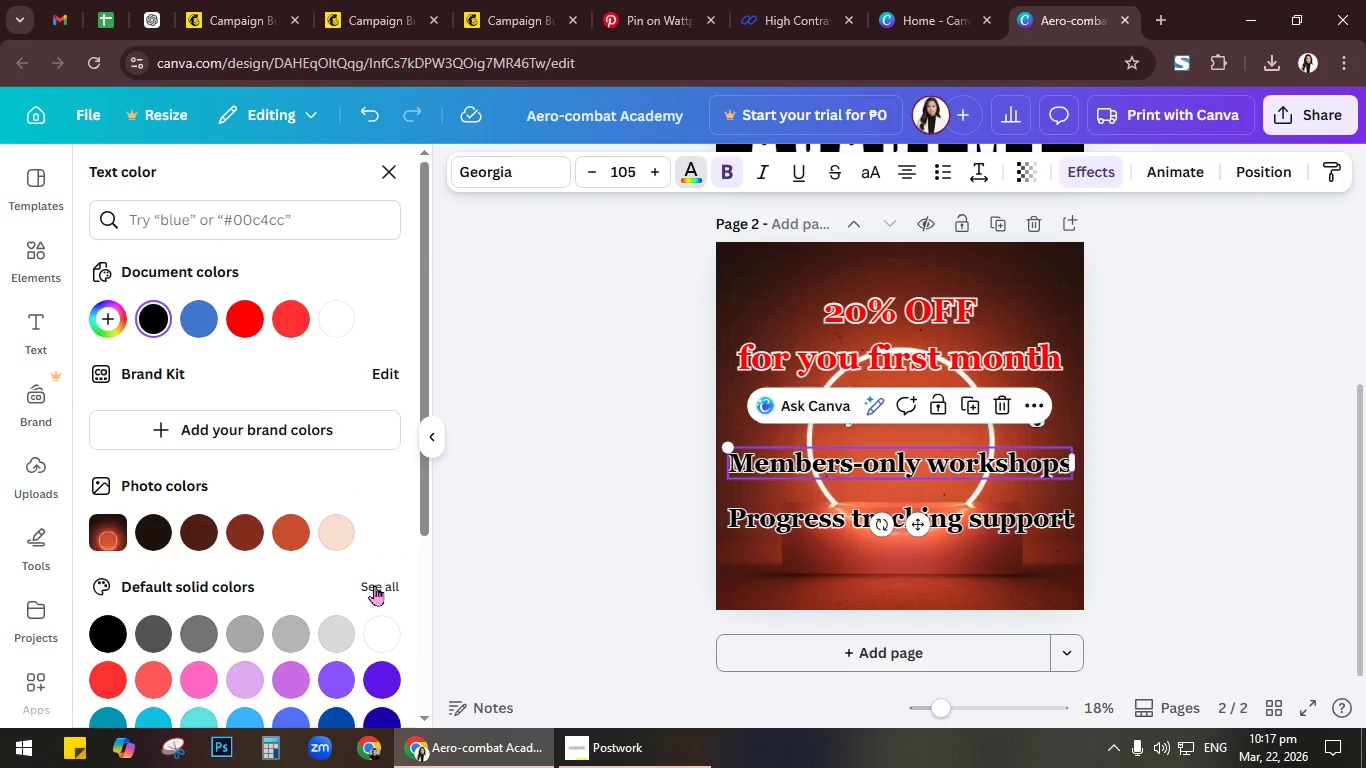 
left_click([375, 634])
 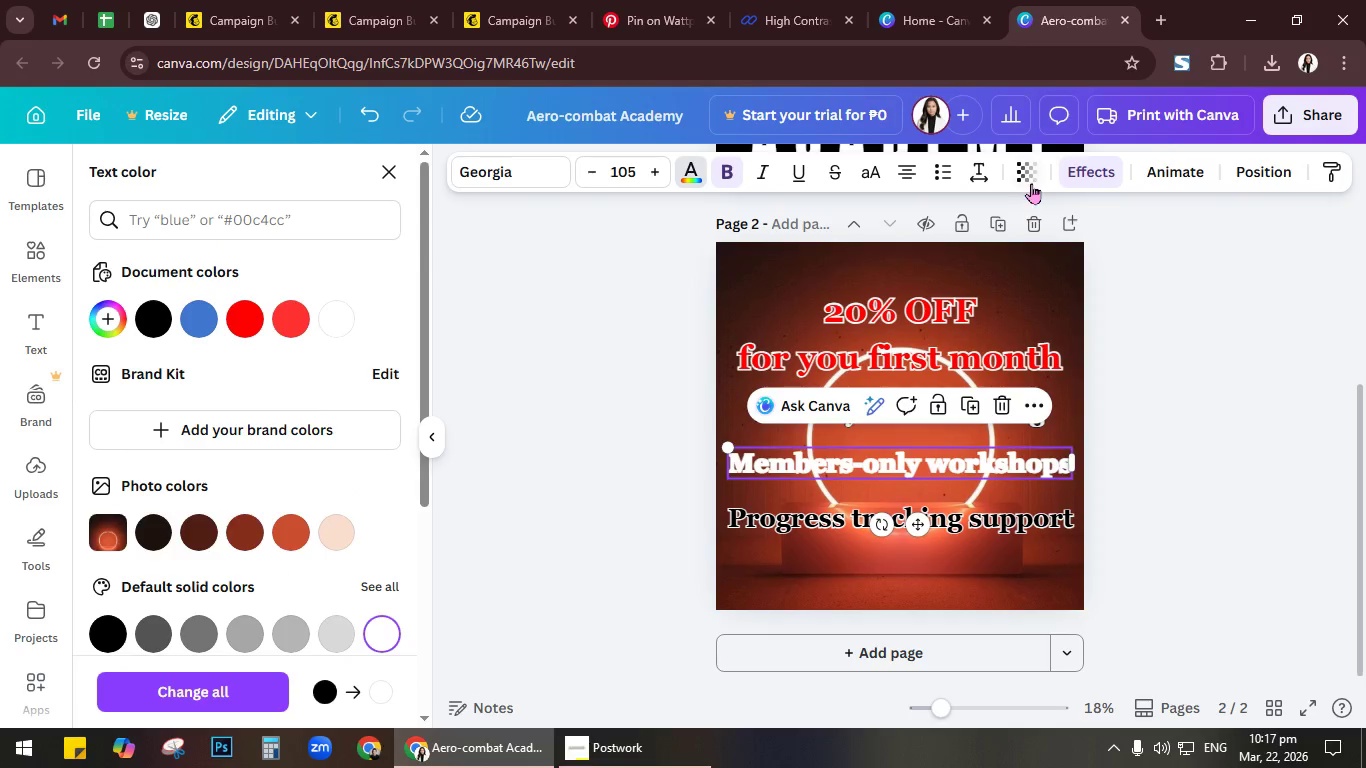 
left_click([1088, 171])
 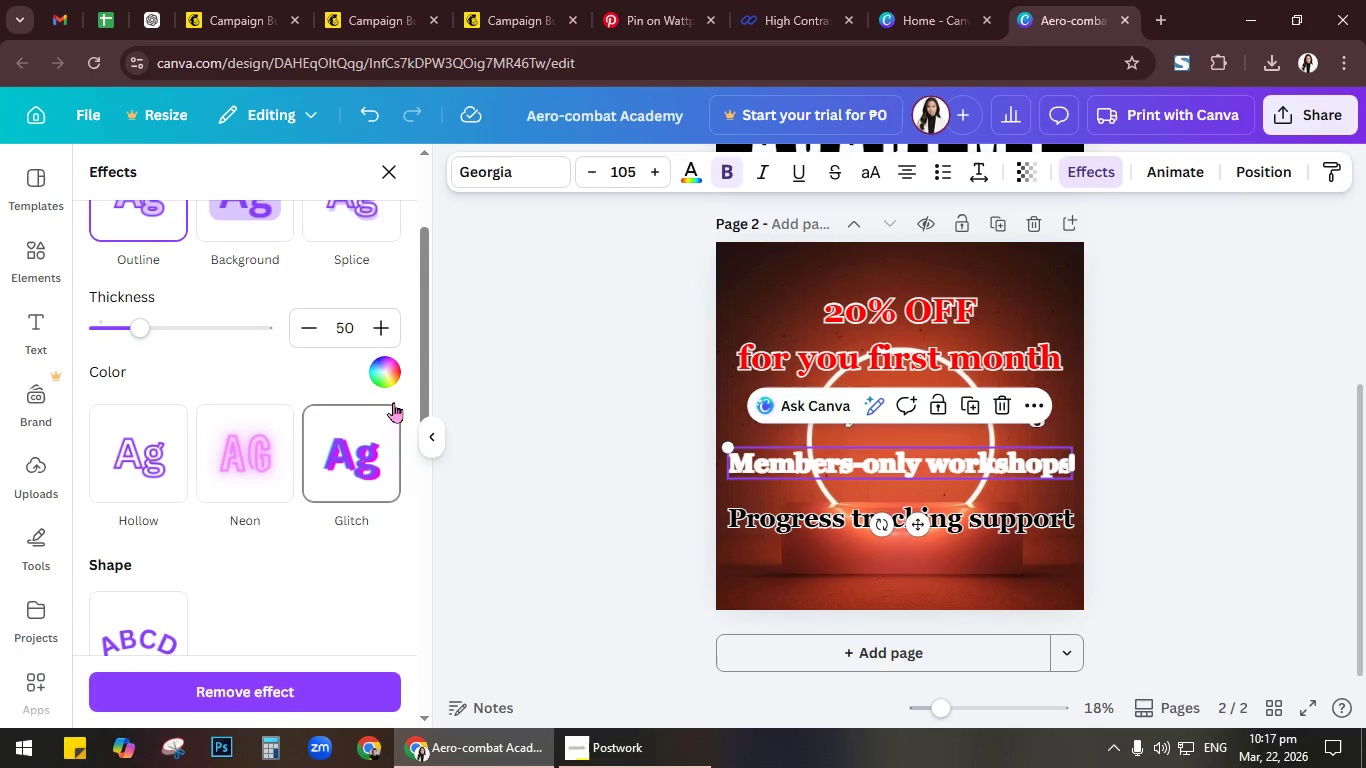 
left_click([392, 378])
 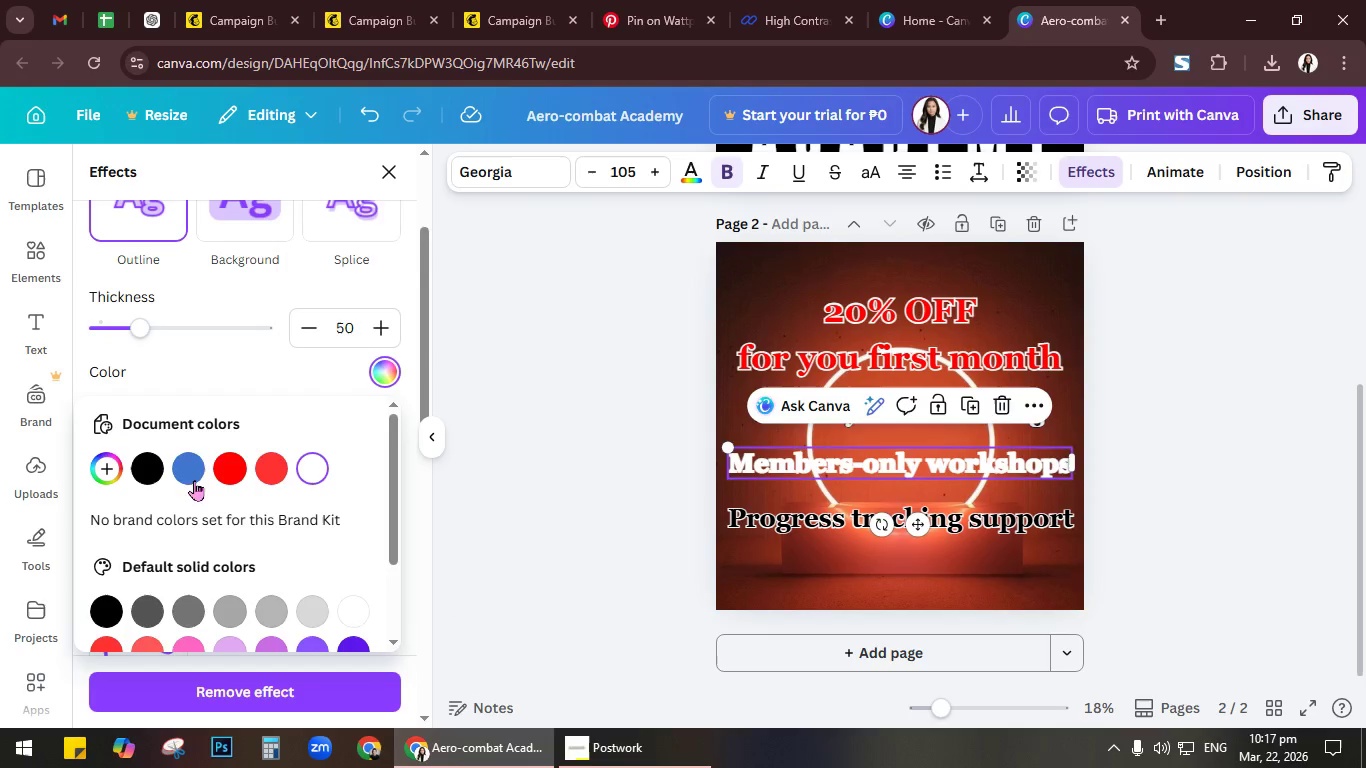 
left_click([154, 476])
 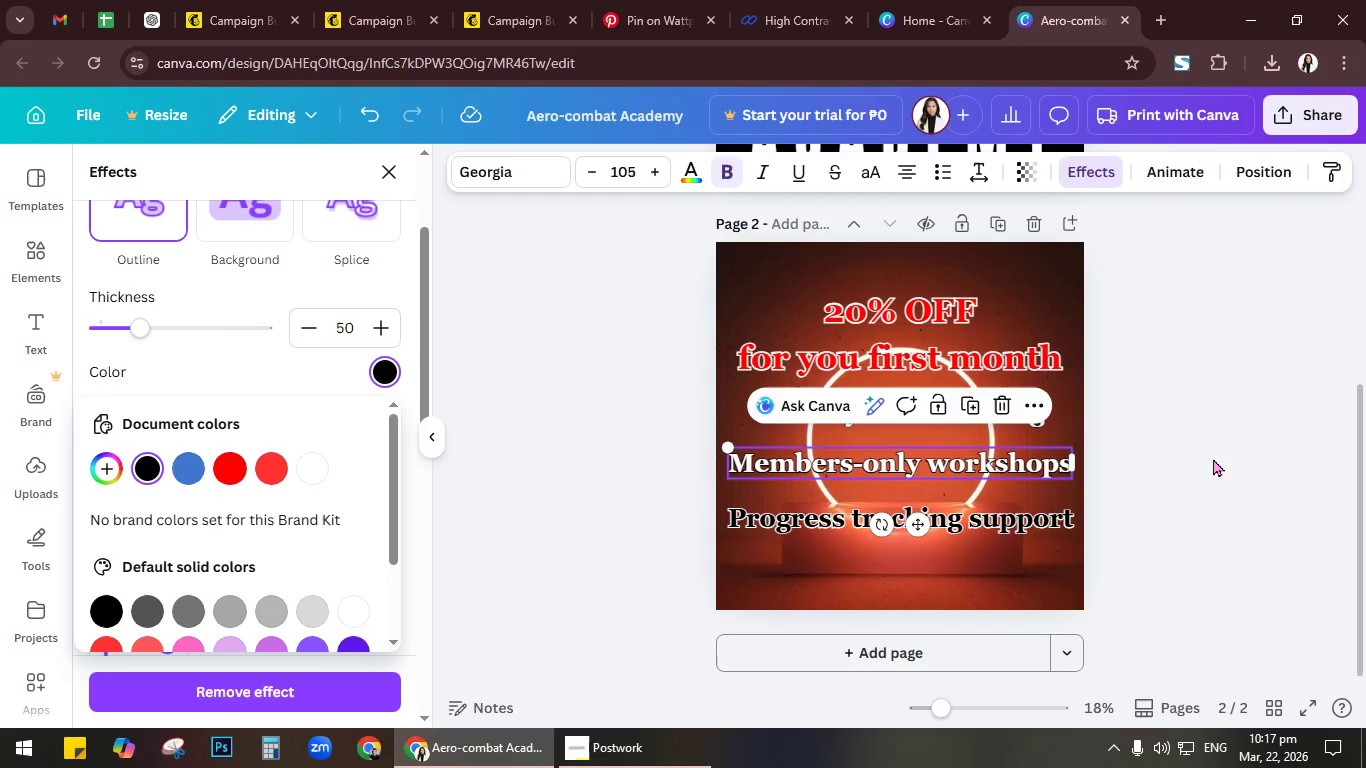 
left_click([1175, 461])
 